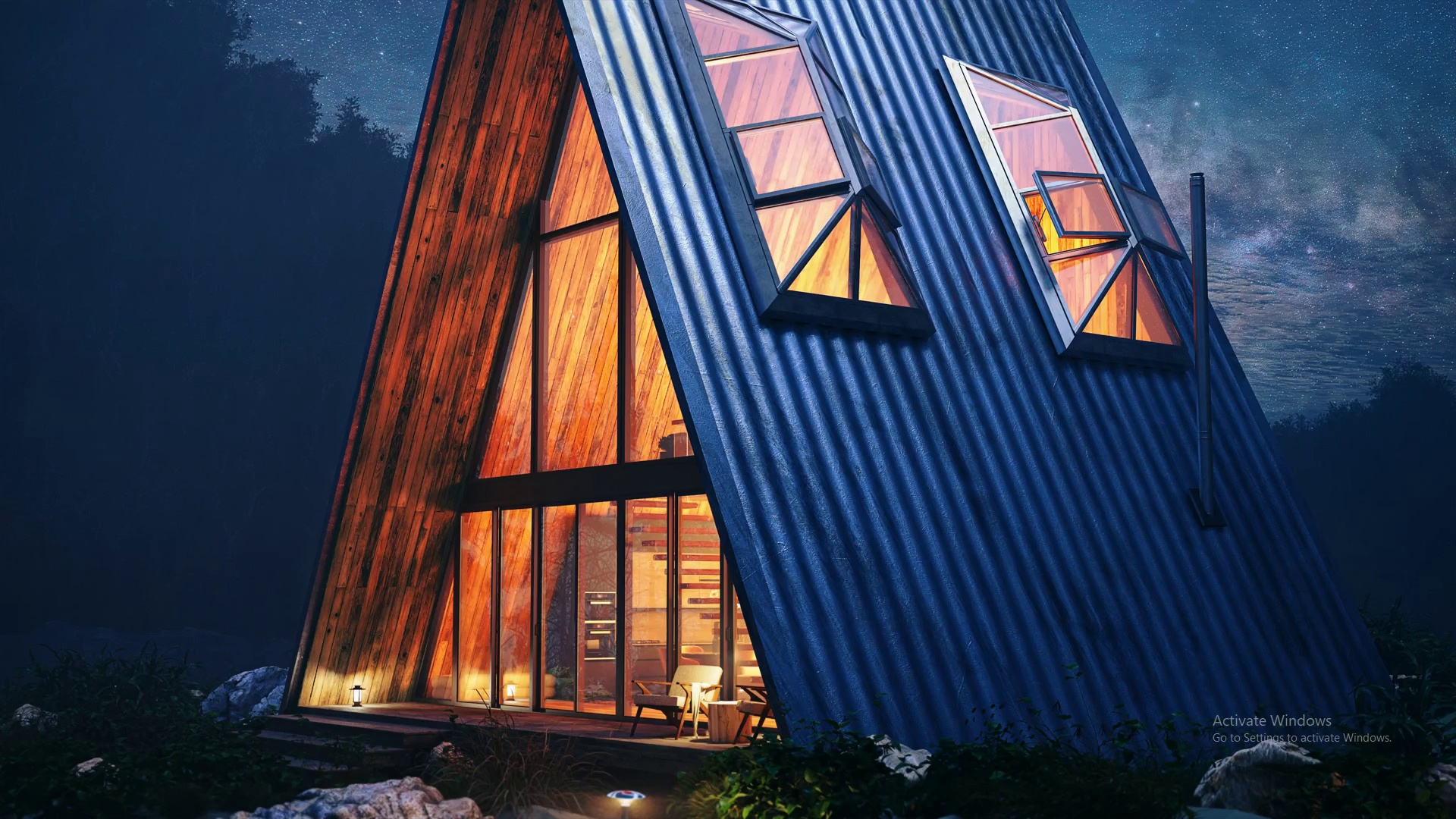 
key(ArrowRight)
 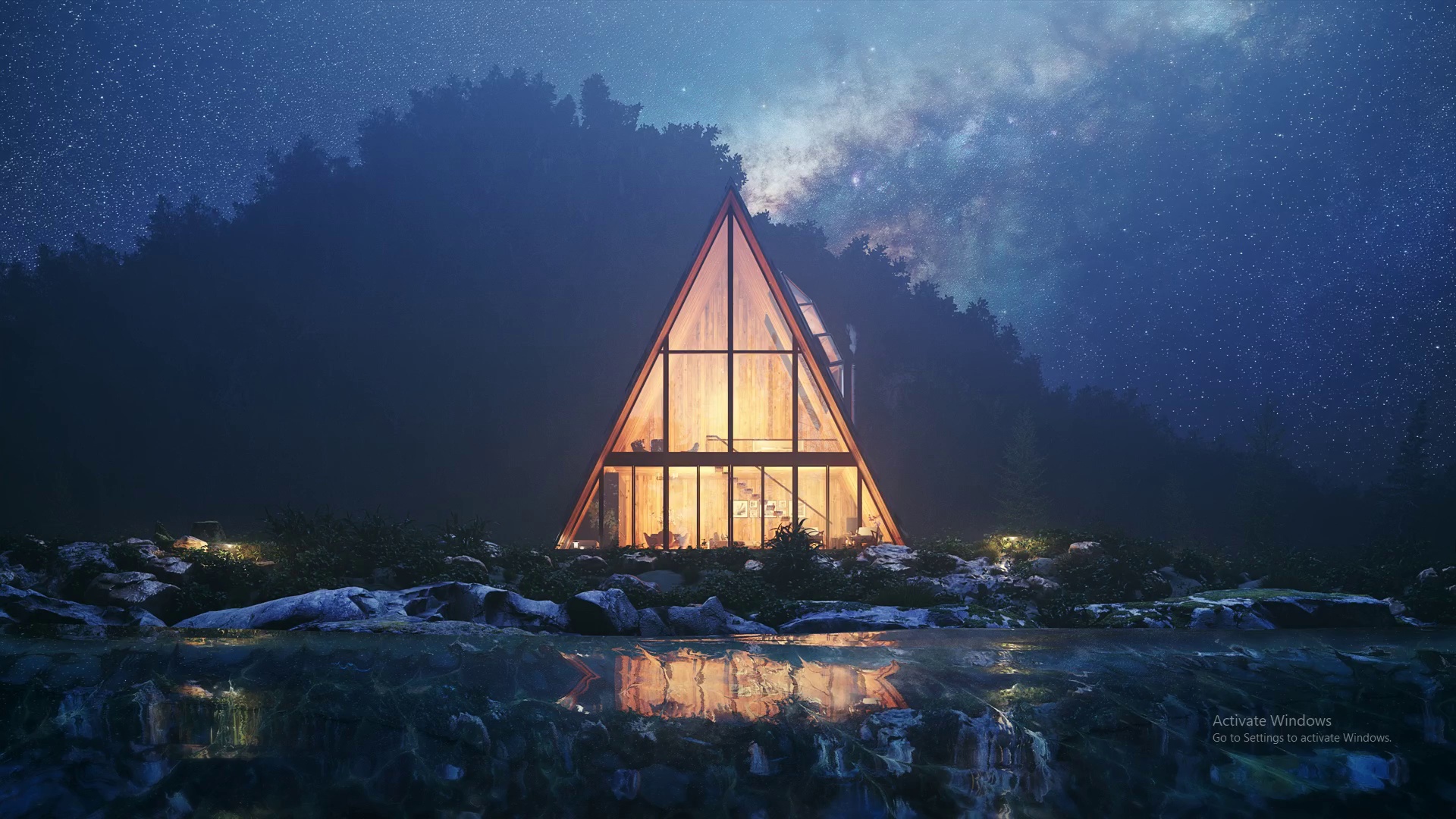 
key(ArrowRight)
 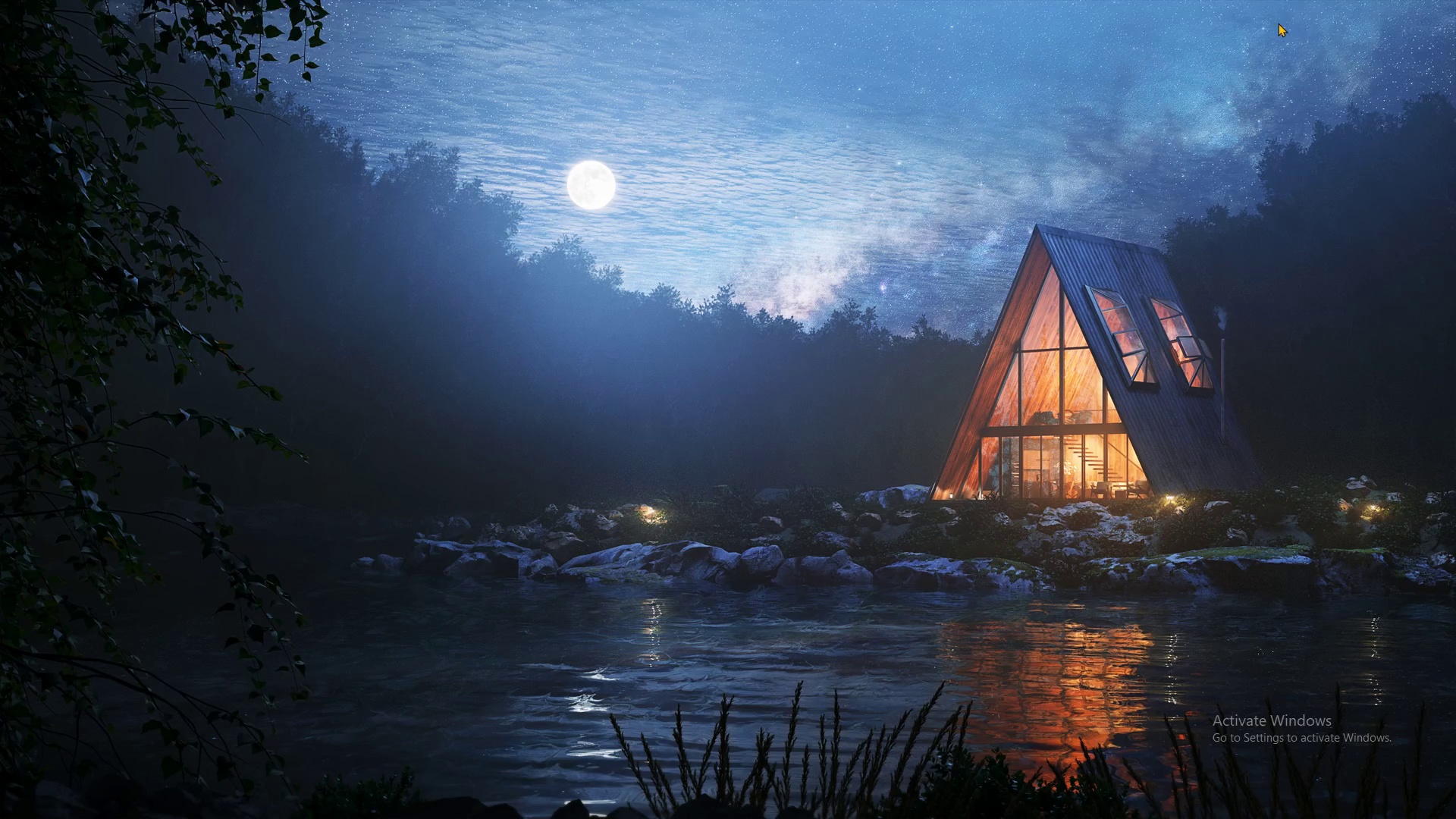 
left_click([1455, 0])
 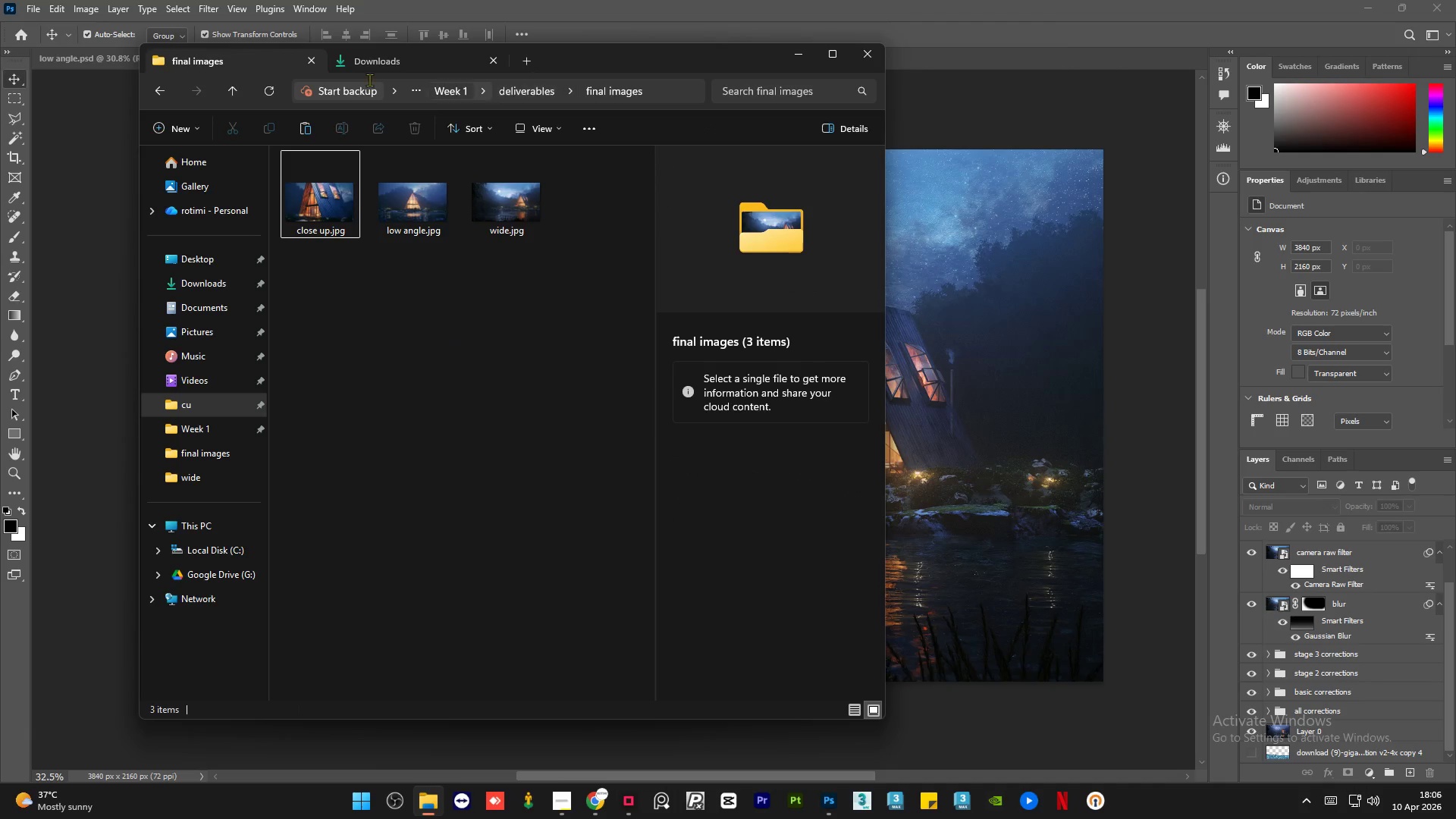 
left_click([161, 85])
 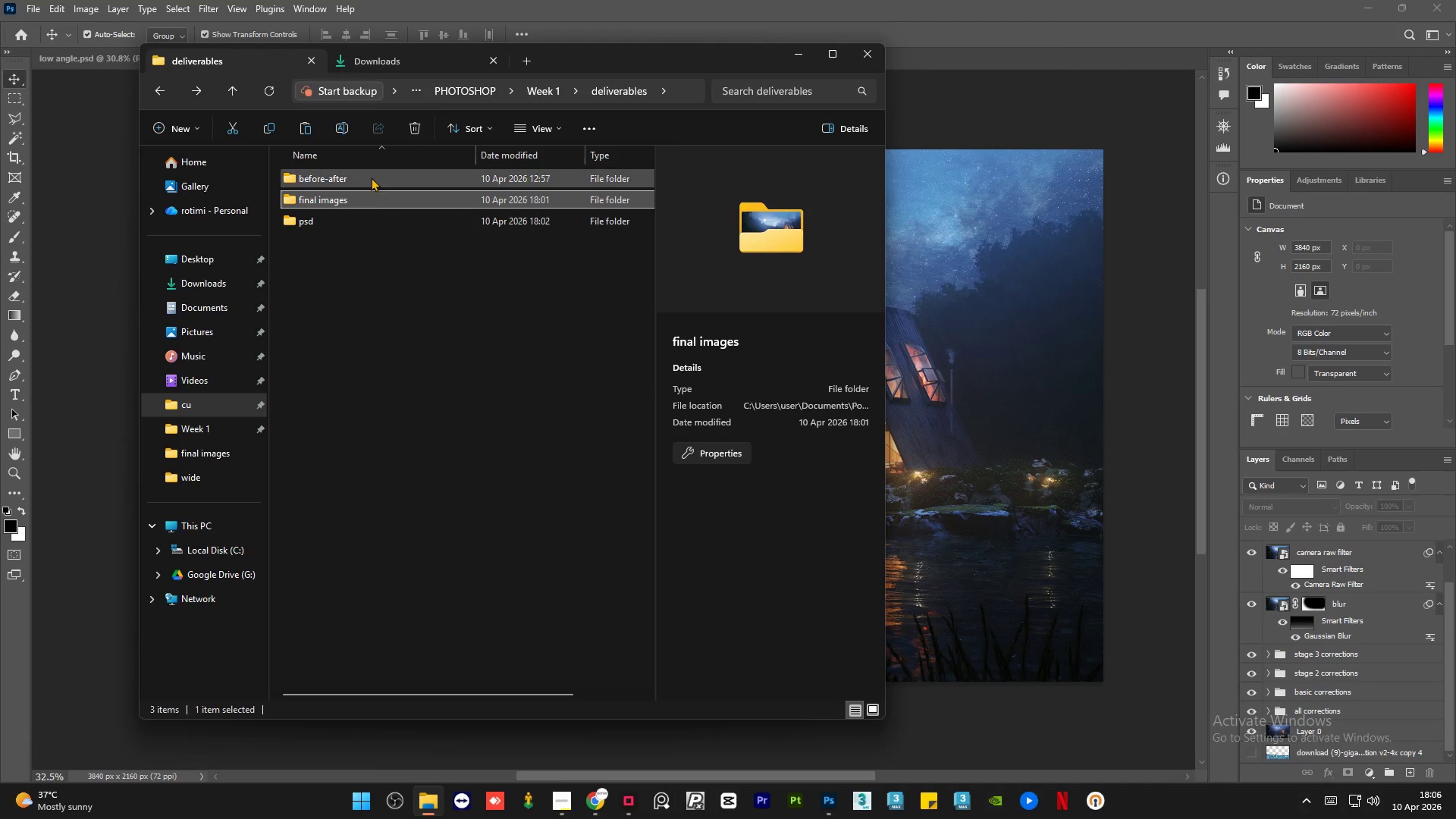 
double_click([370, 176])
 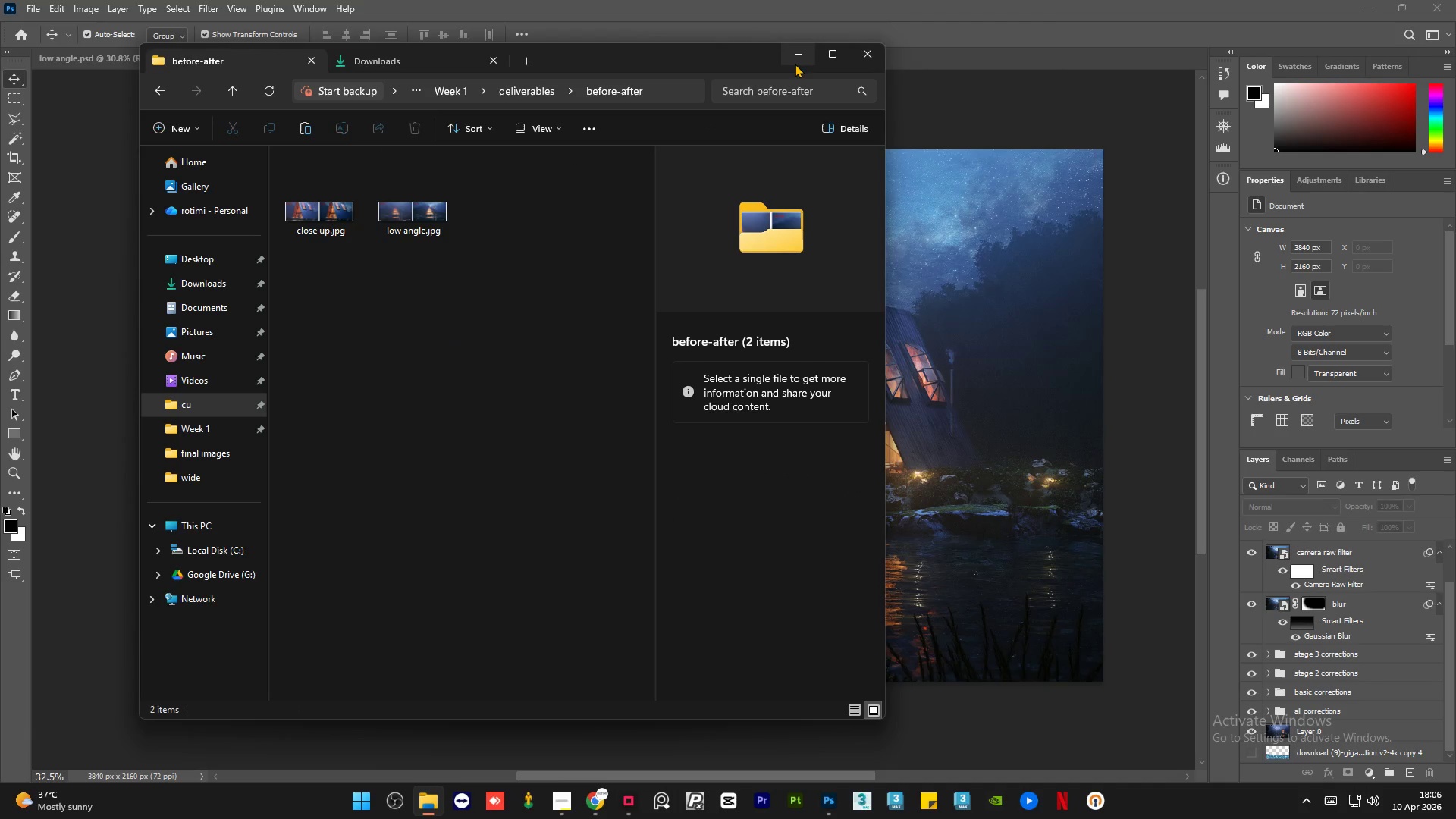 
left_click([795, 61])
 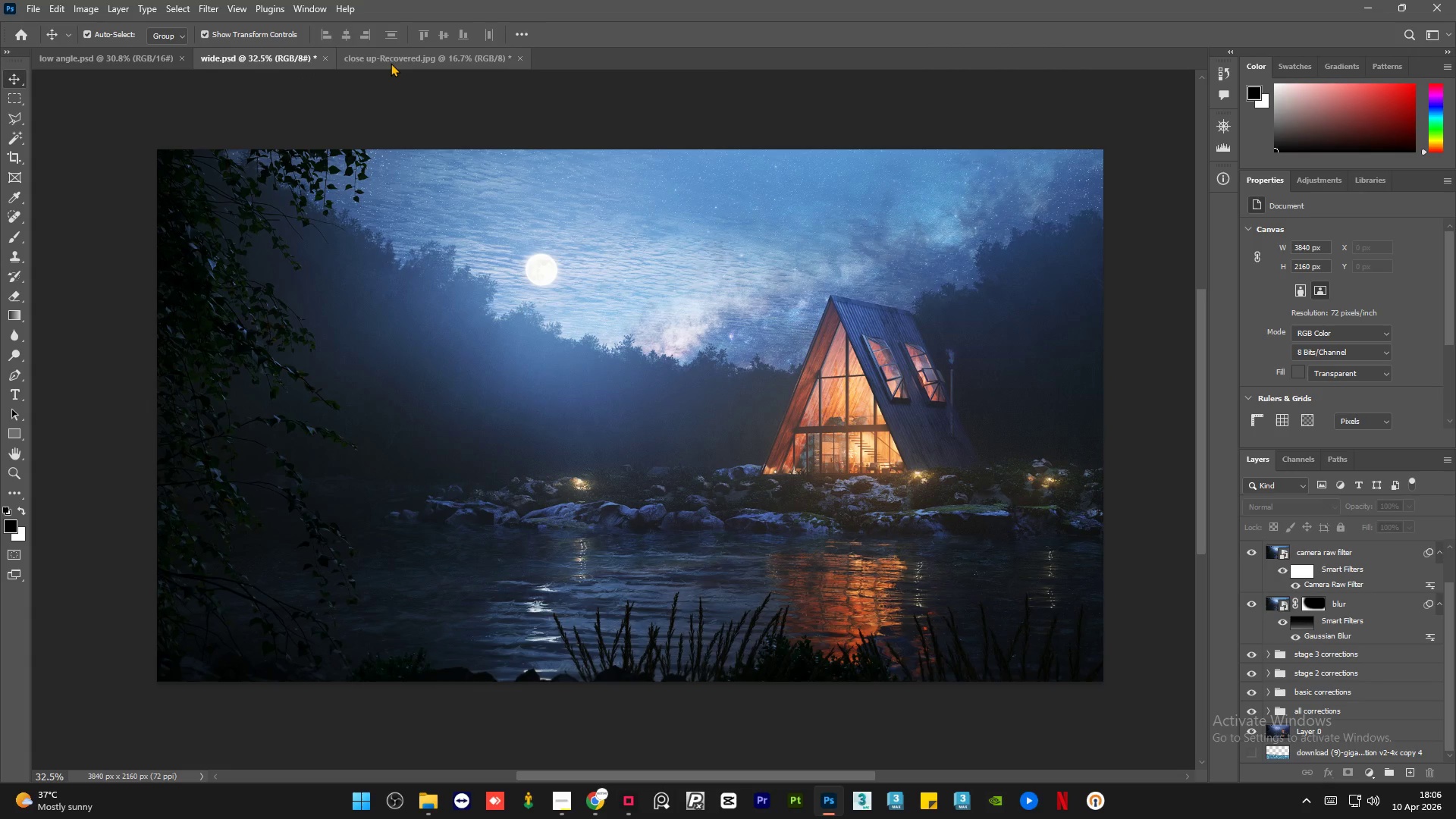 
left_click([391, 58])
 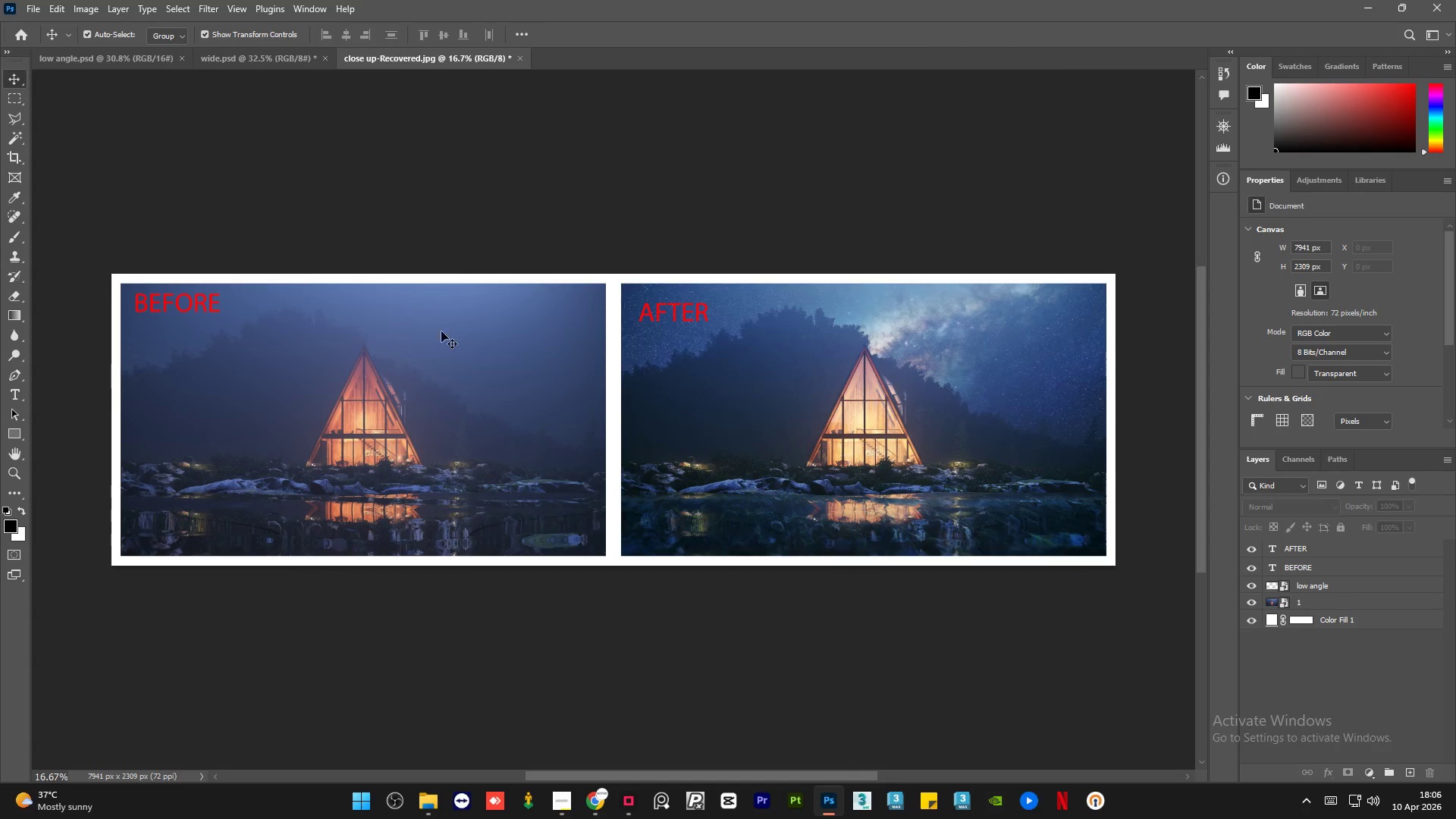 
left_click([452, 414])
 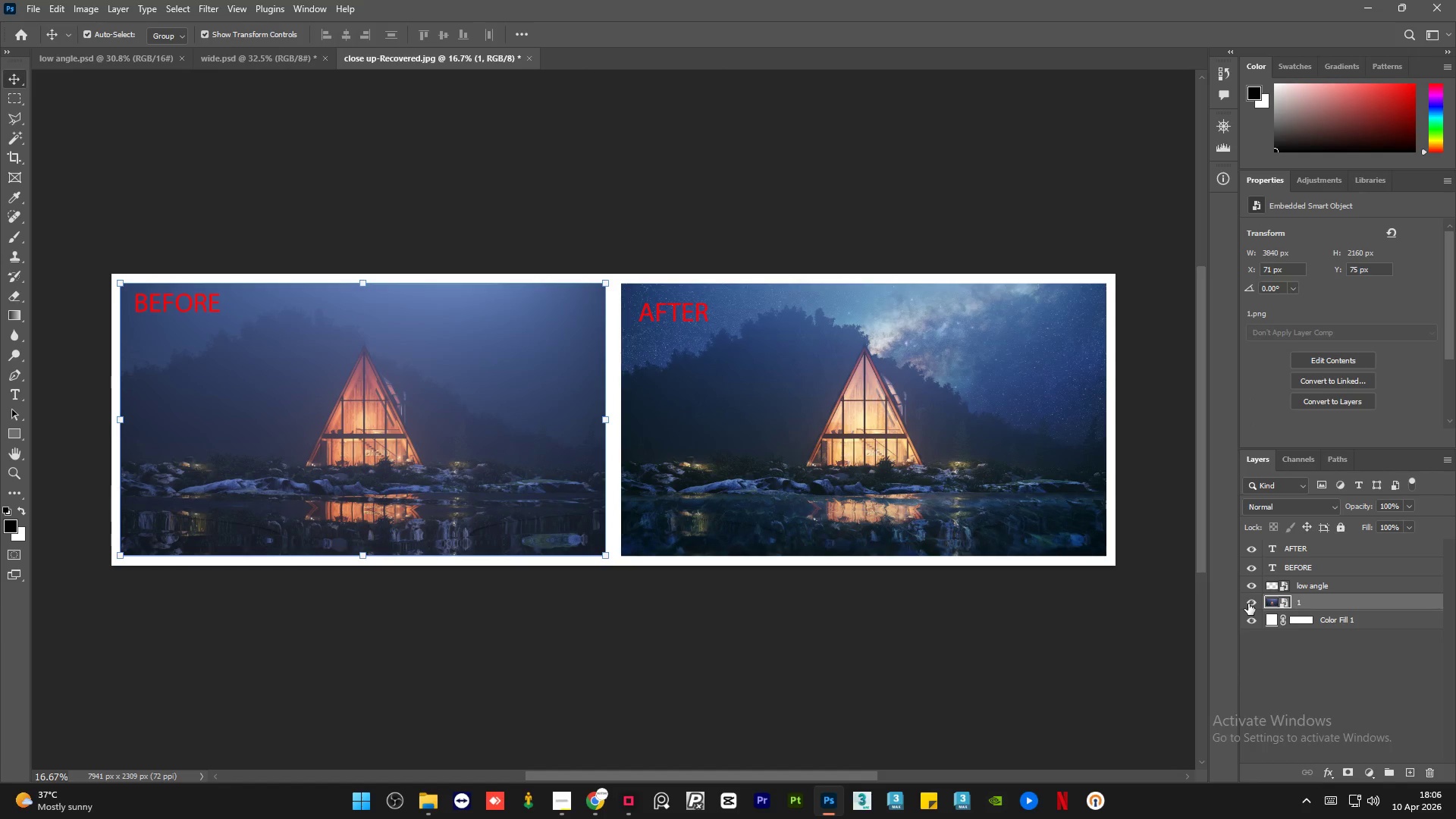 
key(Delete)
 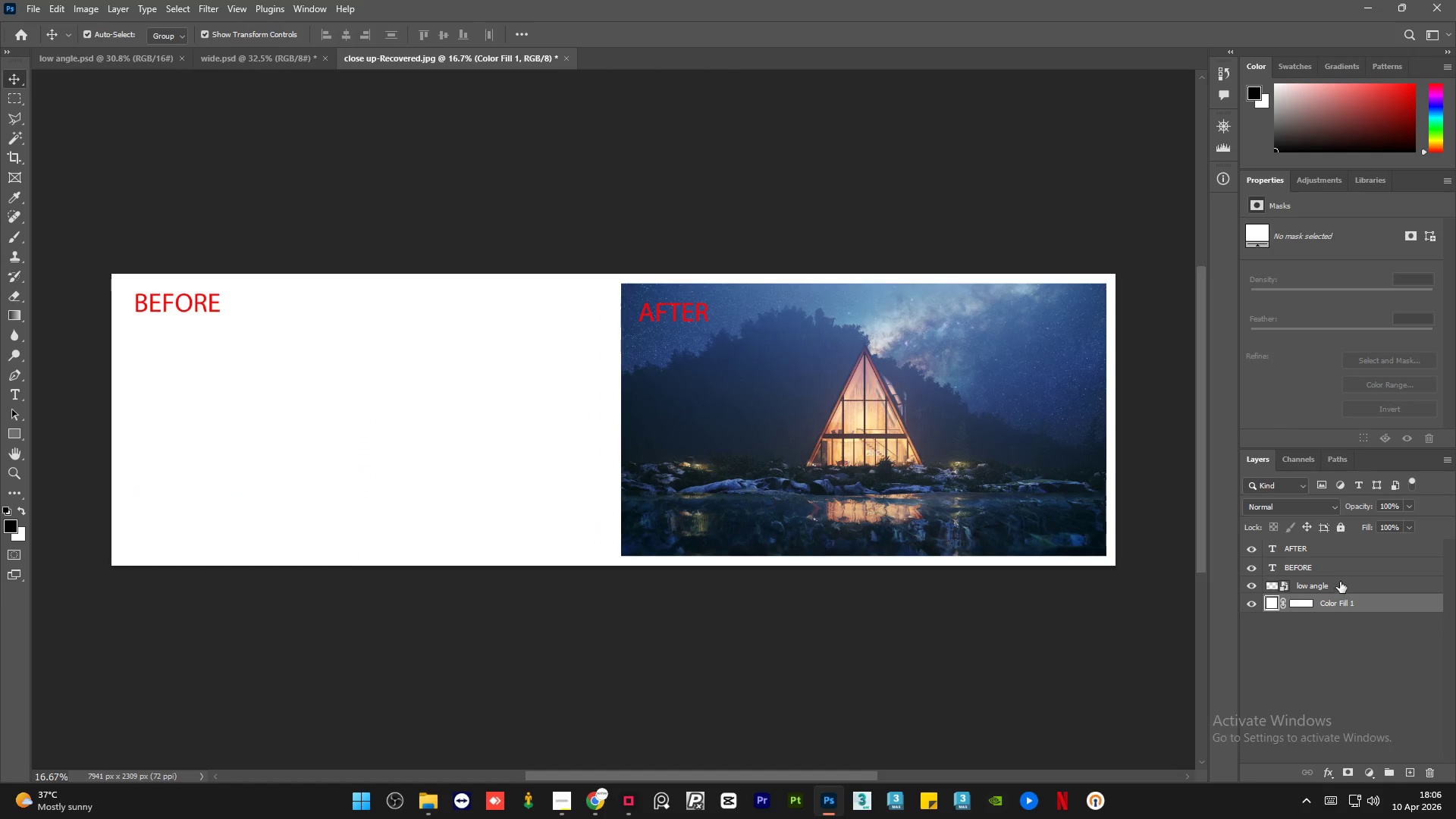 
left_click([1340, 581])
 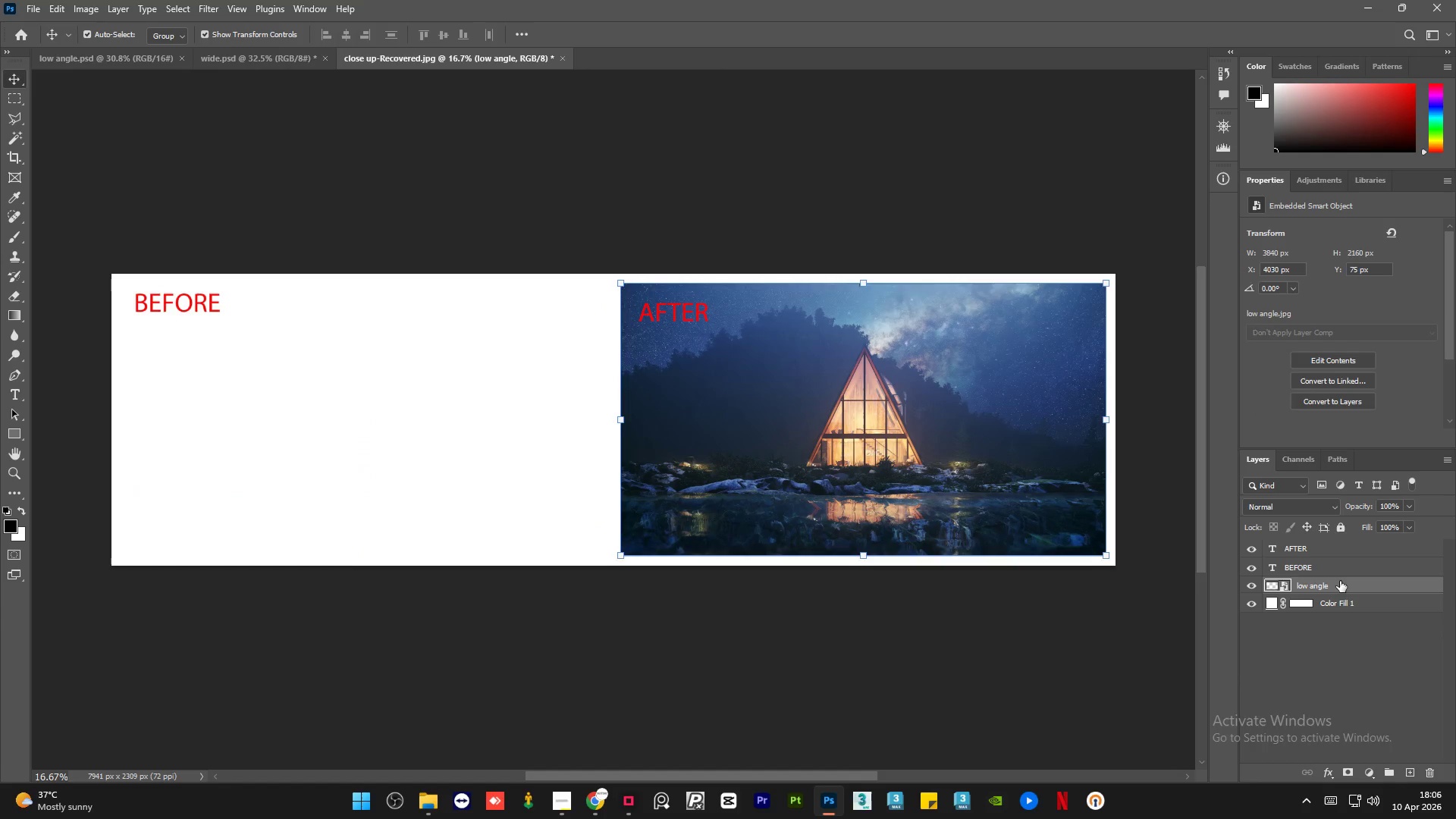 
key(Delete)
 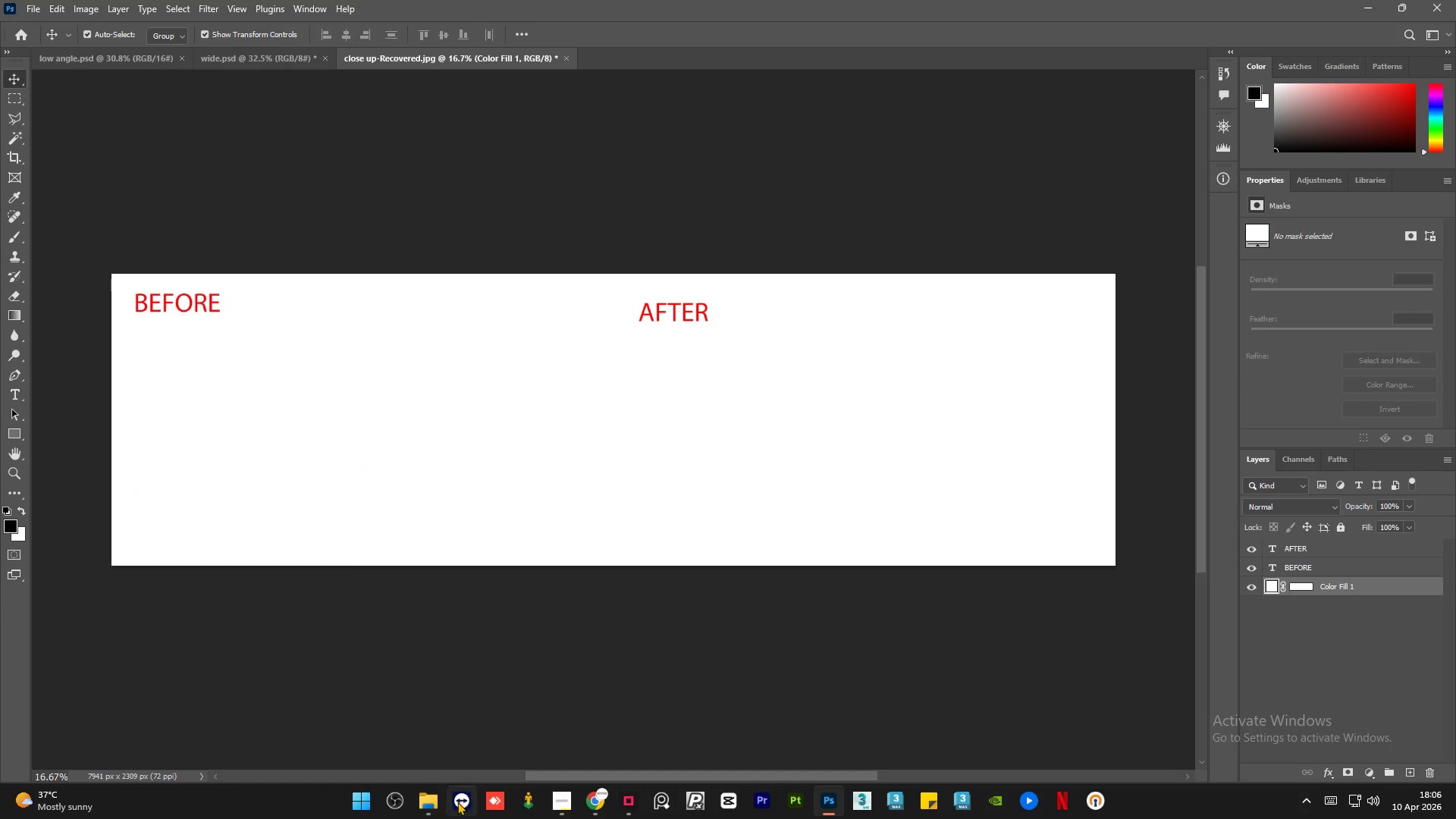 
left_click([440, 813])
 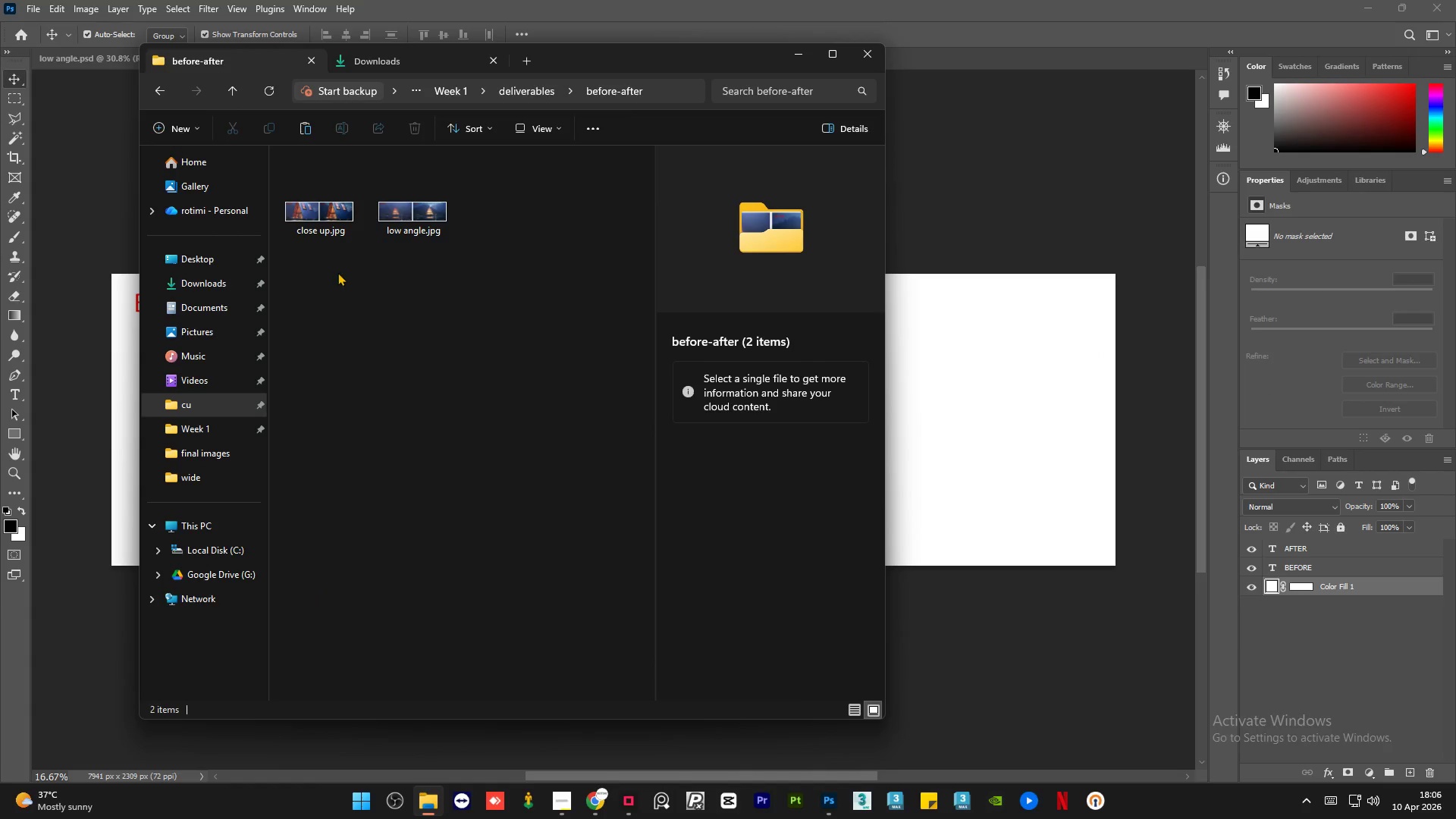 
left_click([171, 91])
 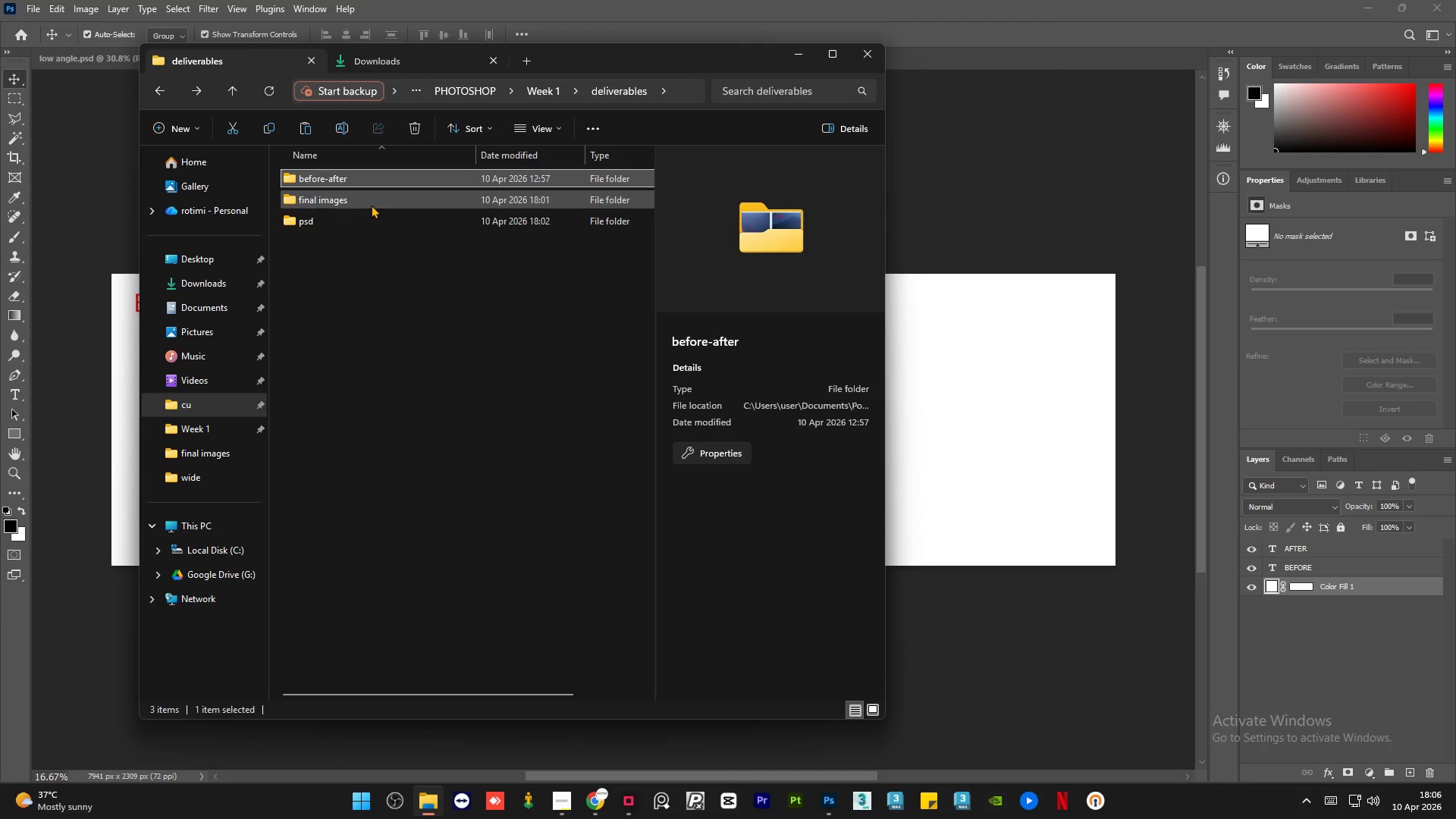 
left_click([159, 91])
 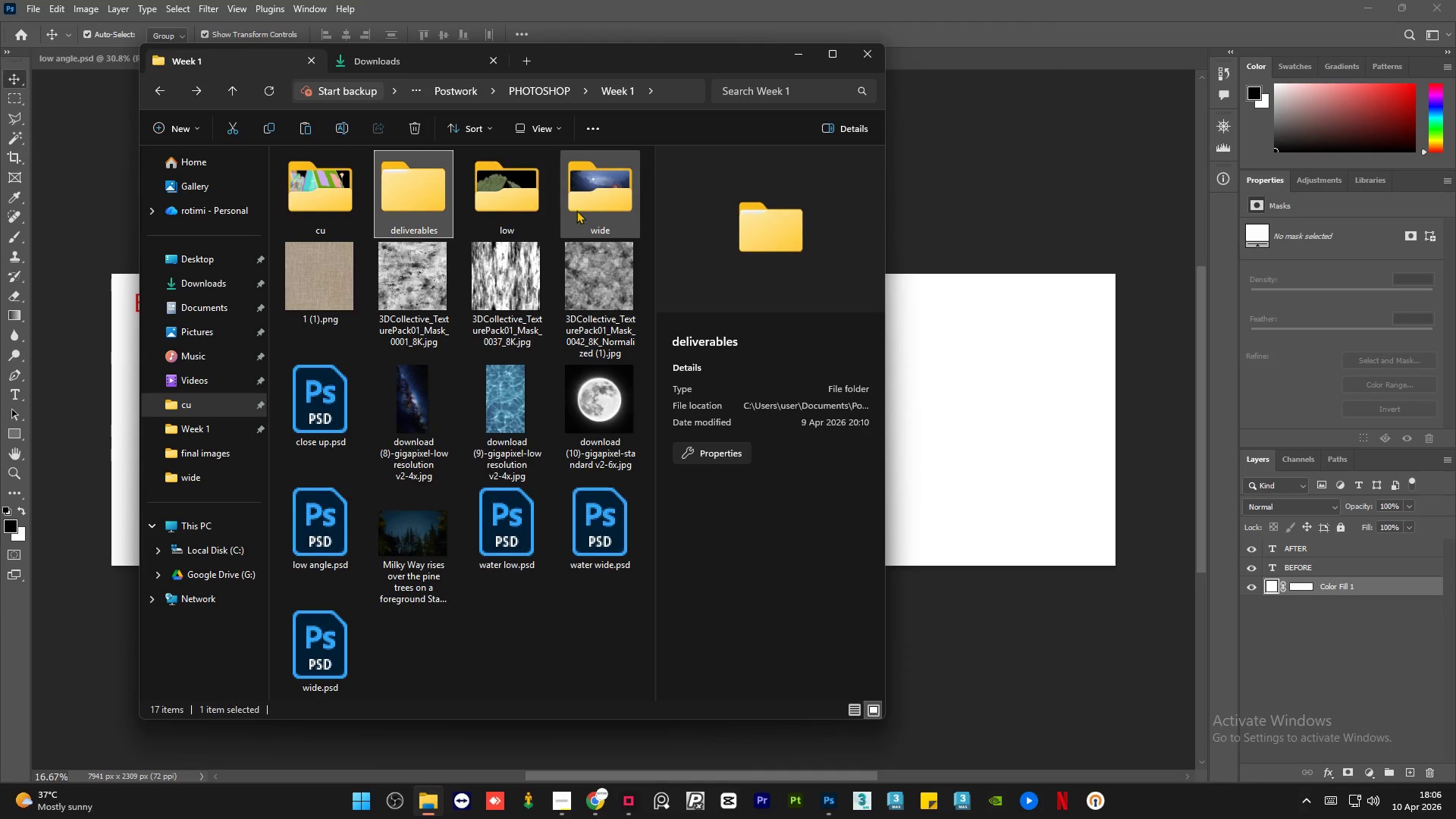 
double_click([577, 209])
 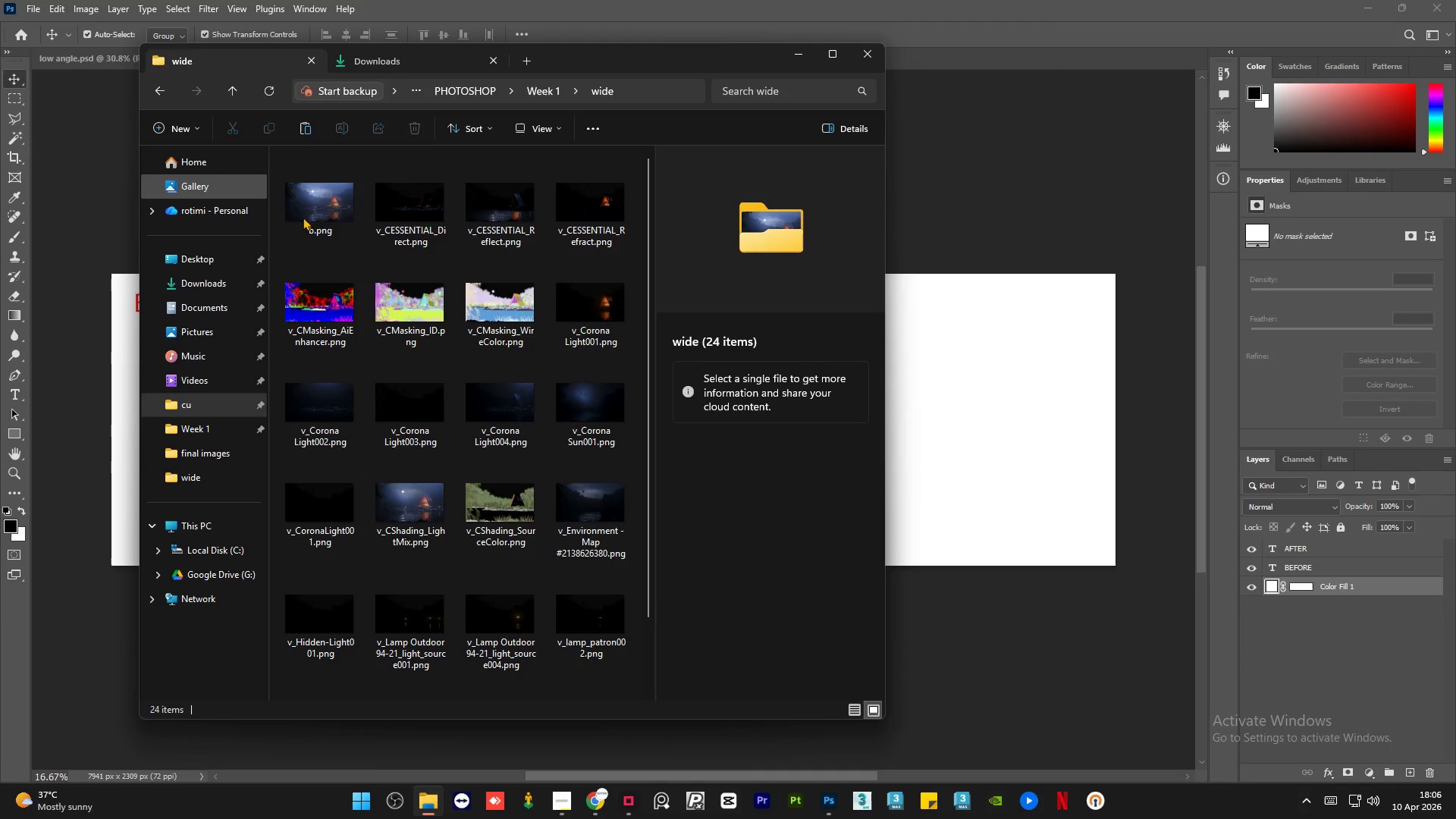 
left_click([312, 219])
 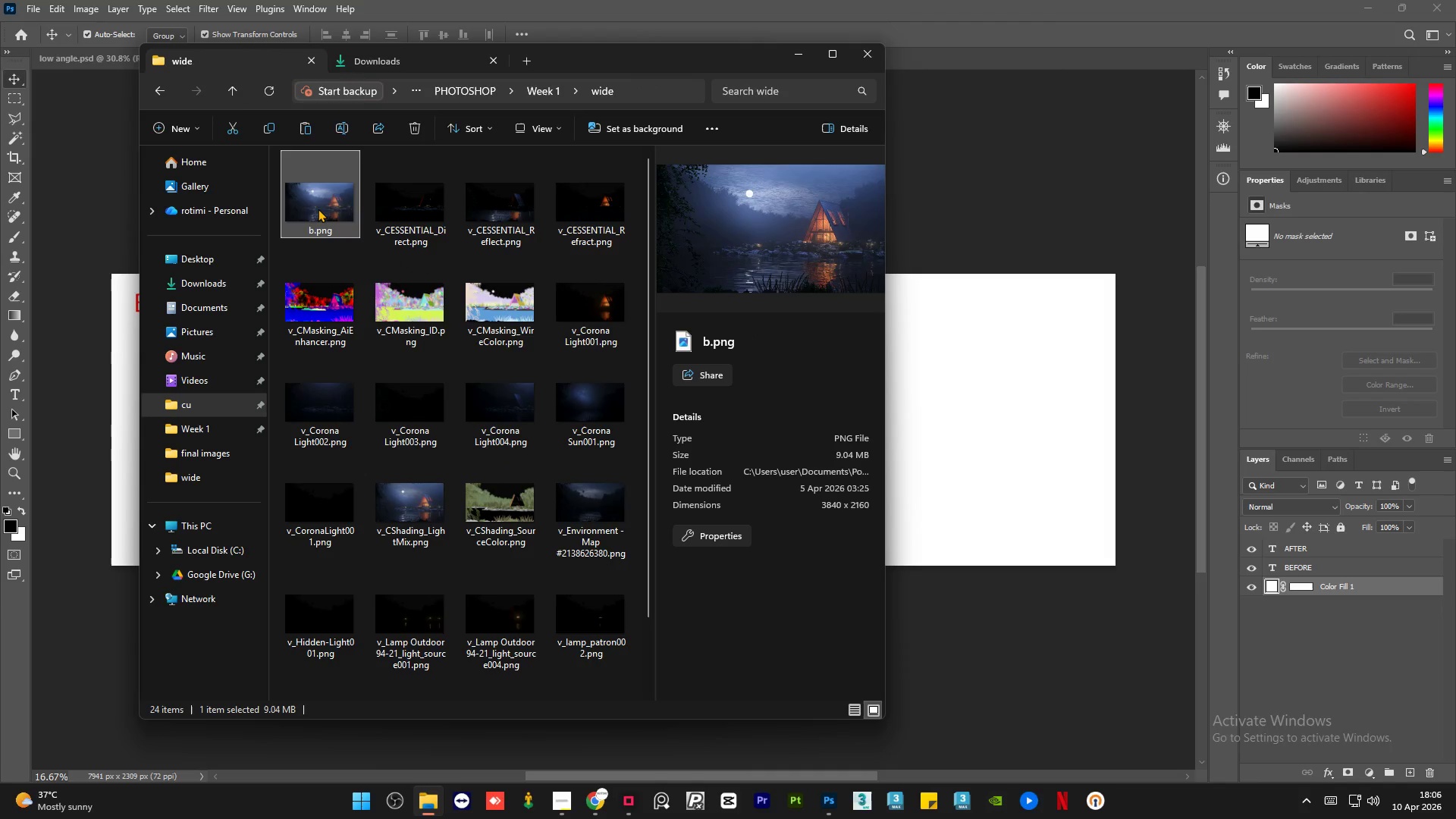 
mouse_move([350, 229])
 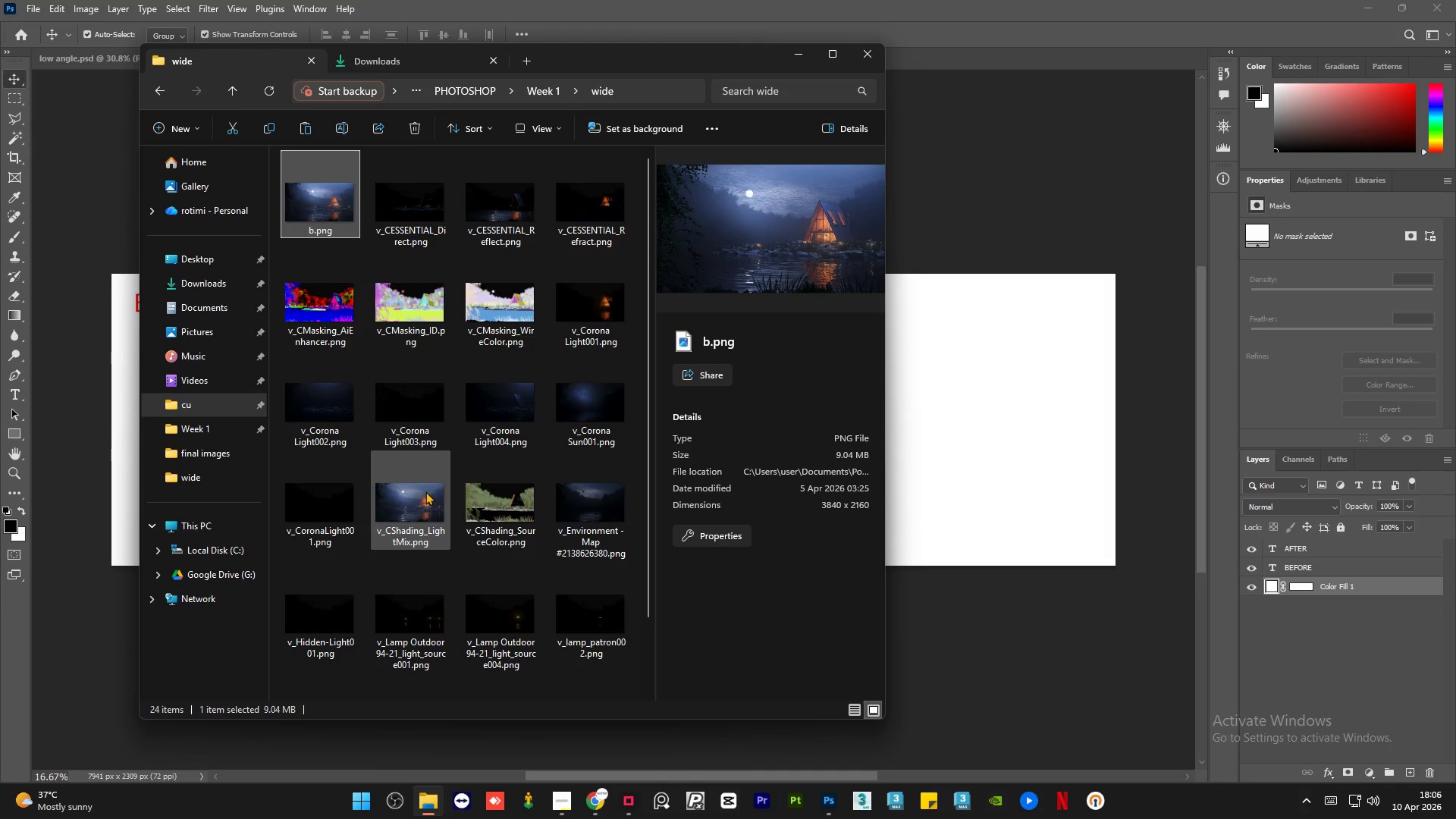 
left_click([425, 491])
 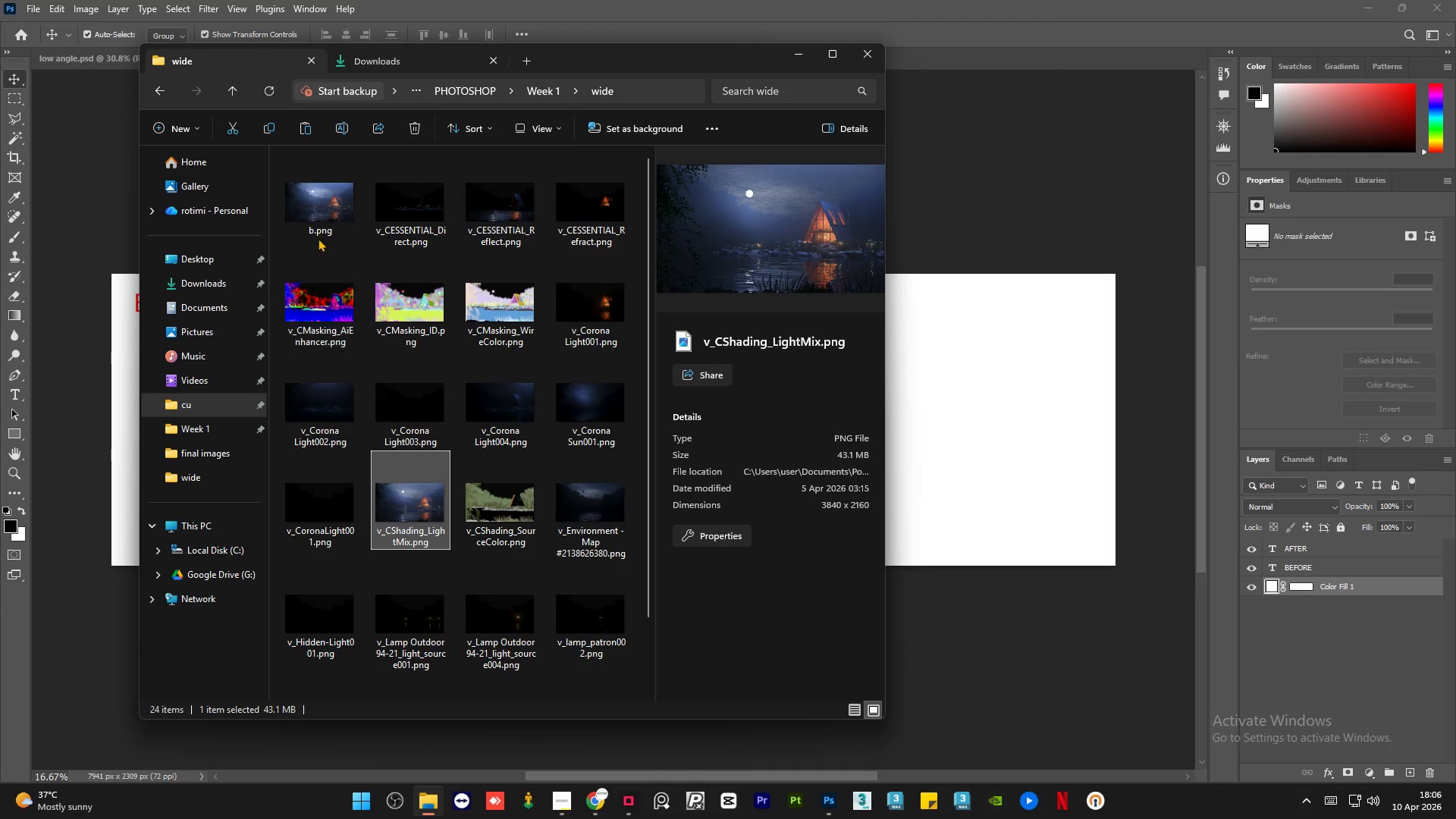 
left_click([325, 205])
 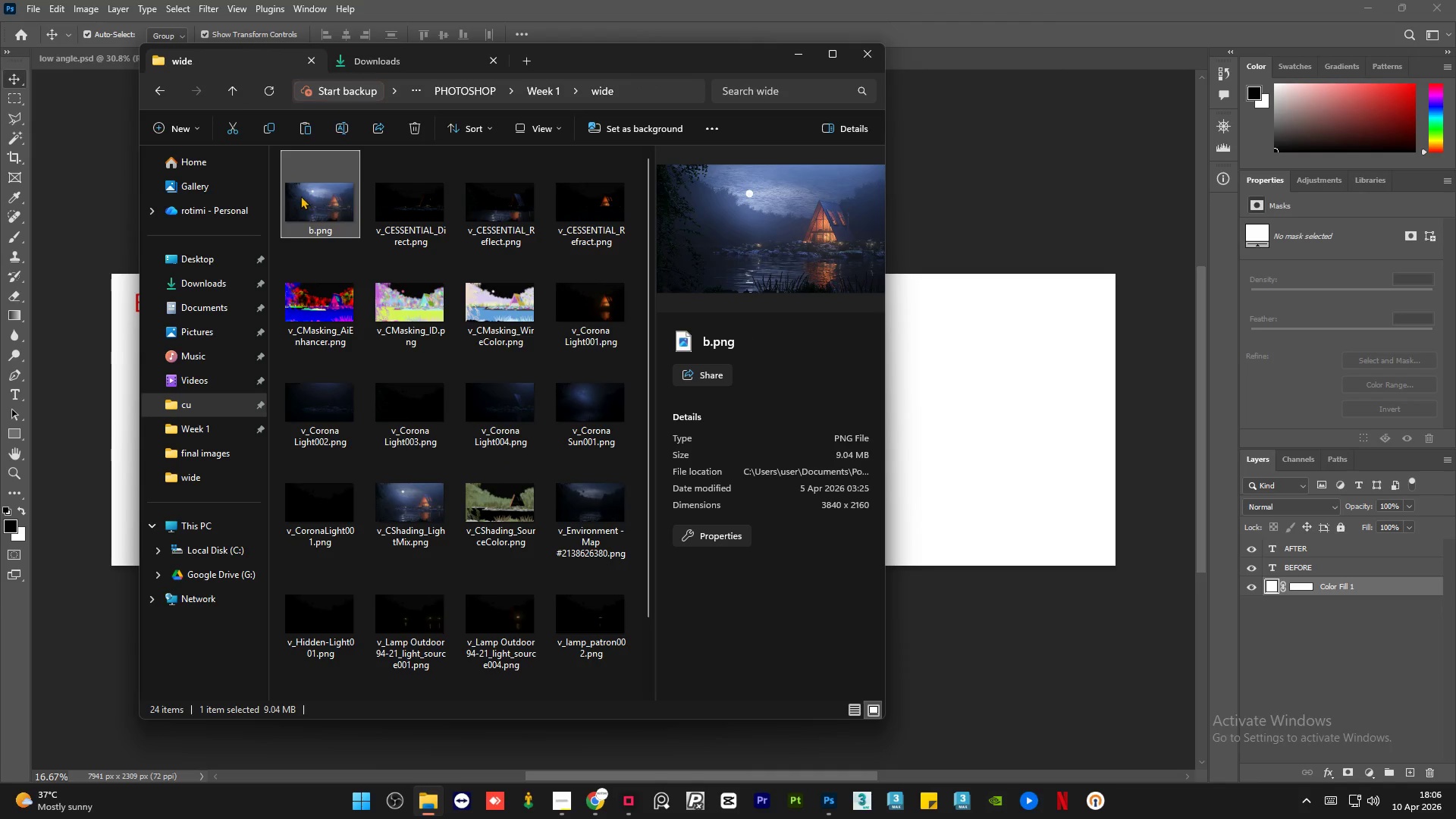 
left_click_drag(start_coordinate=[300, 193], to_coordinate=[917, 415])
 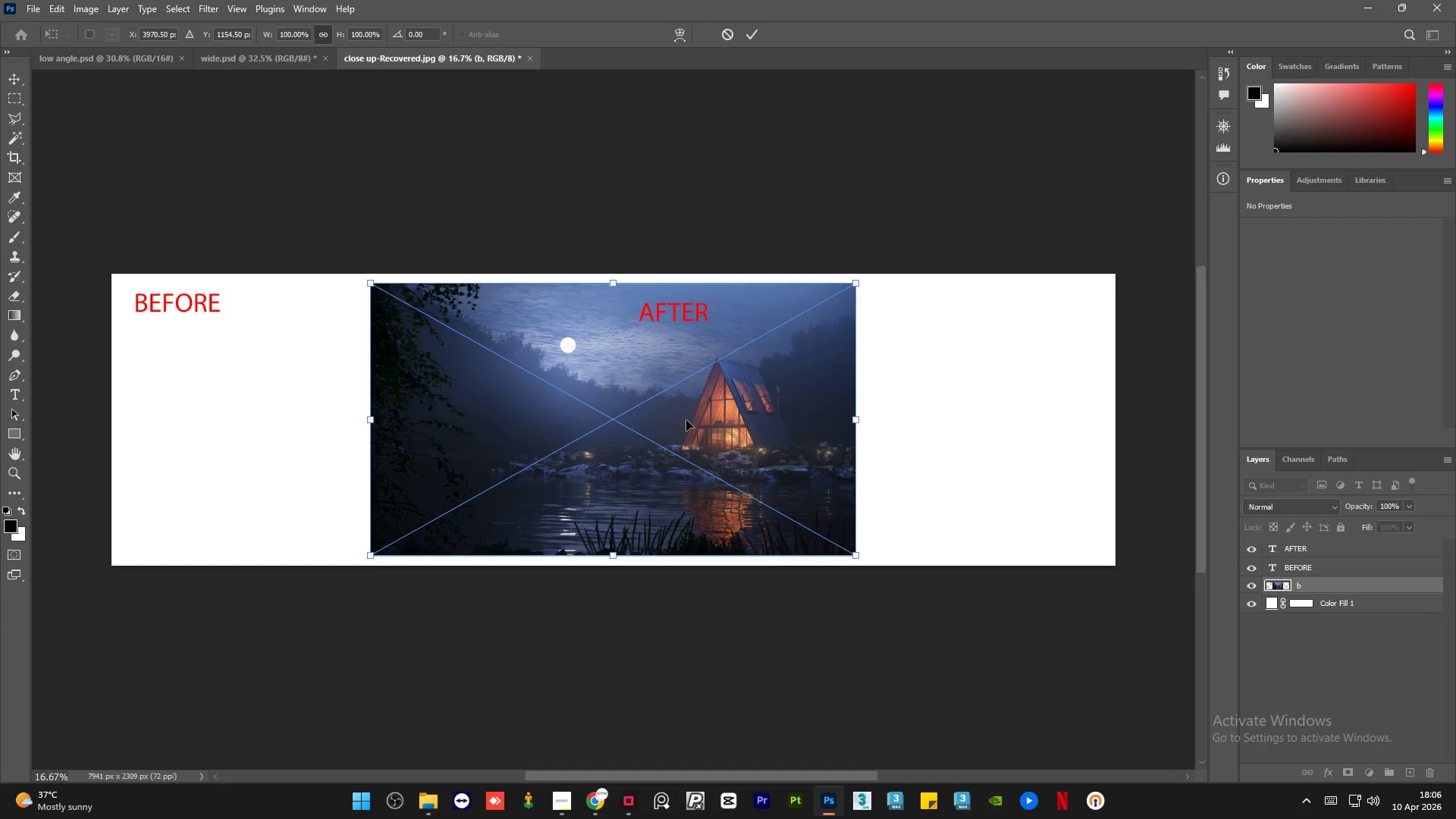 
left_click_drag(start_coordinate=[697, 422], to_coordinate=[448, 423])
 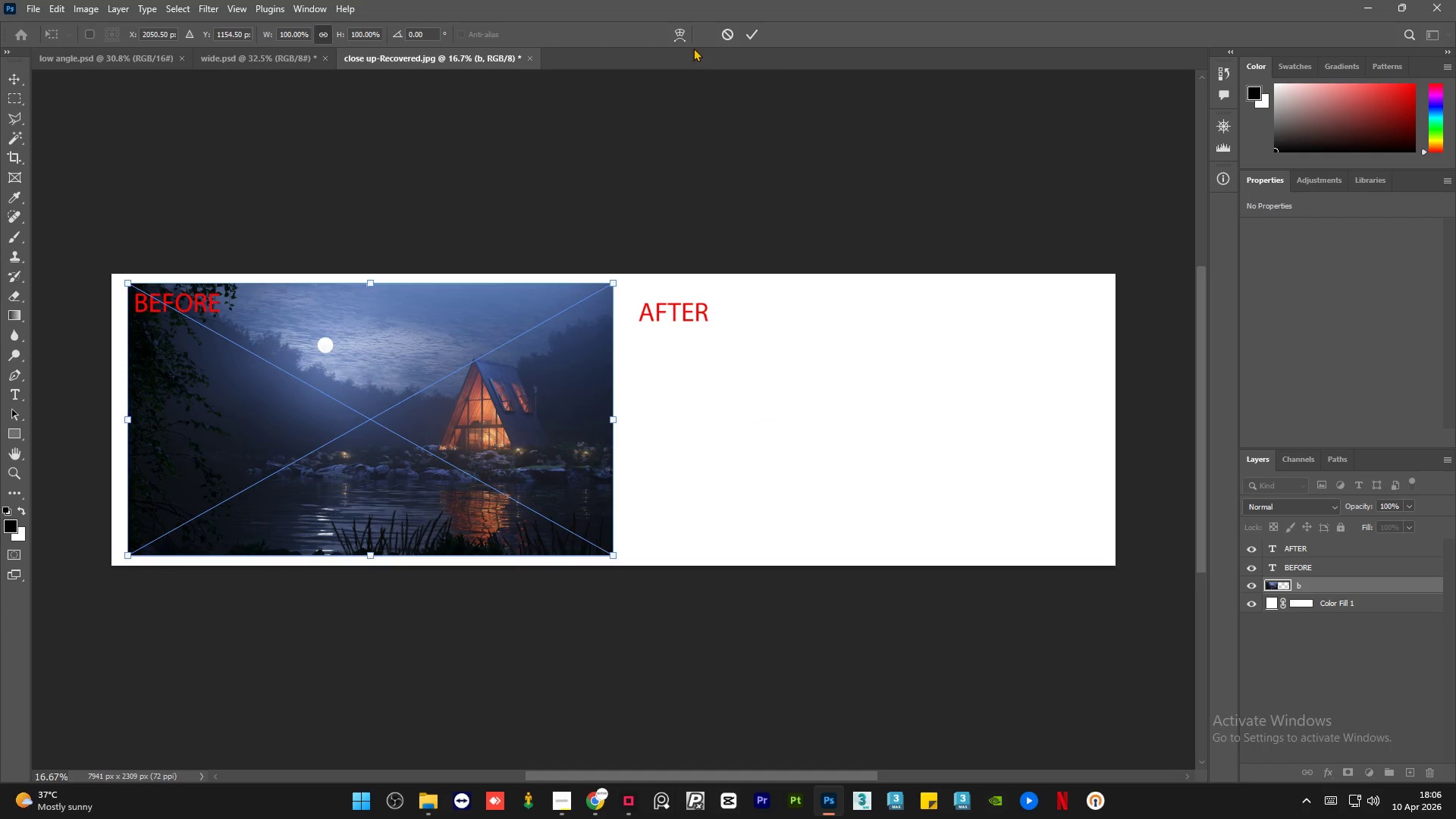 
left_click([749, 34])
 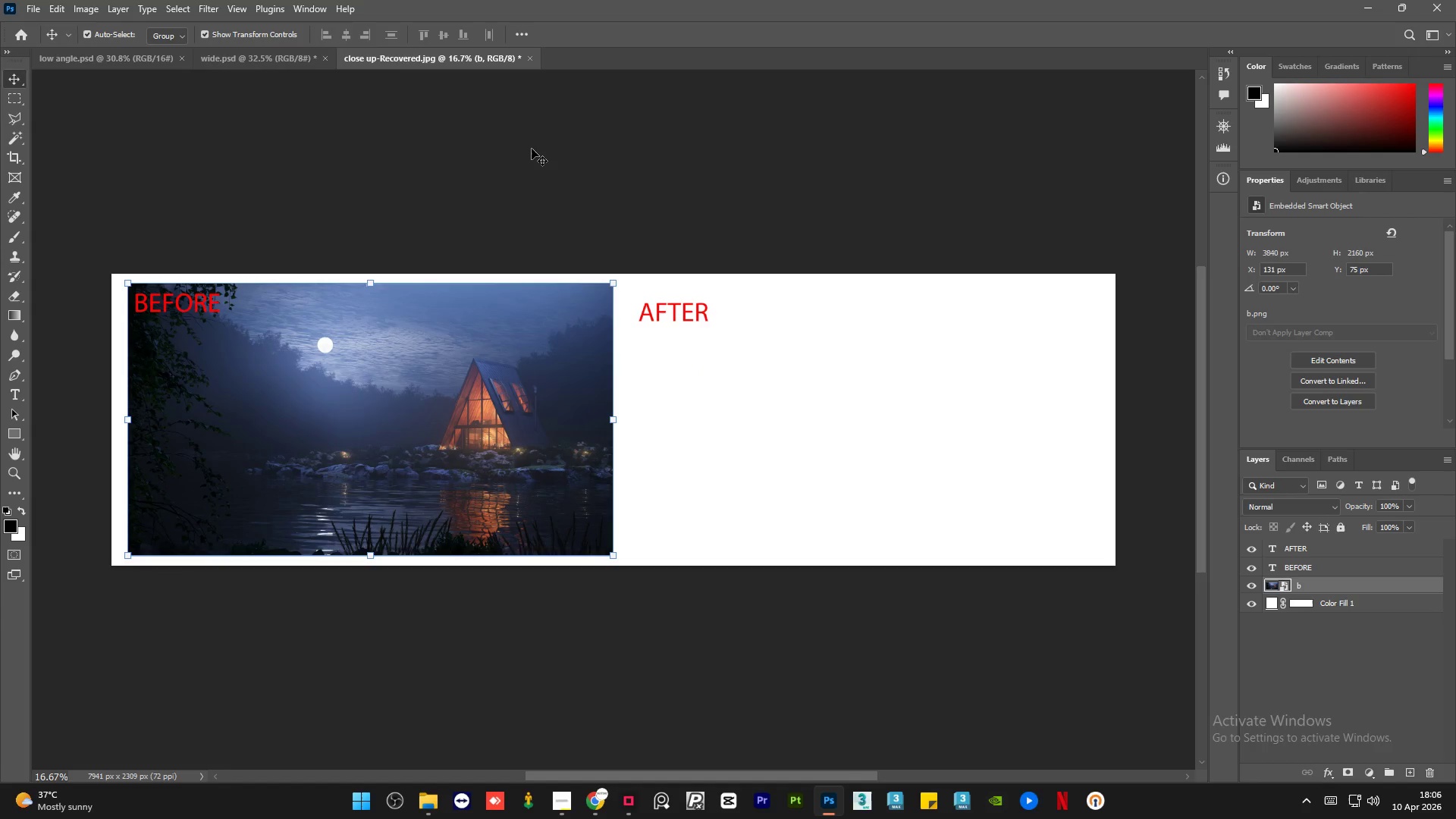 
left_click([532, 149])
 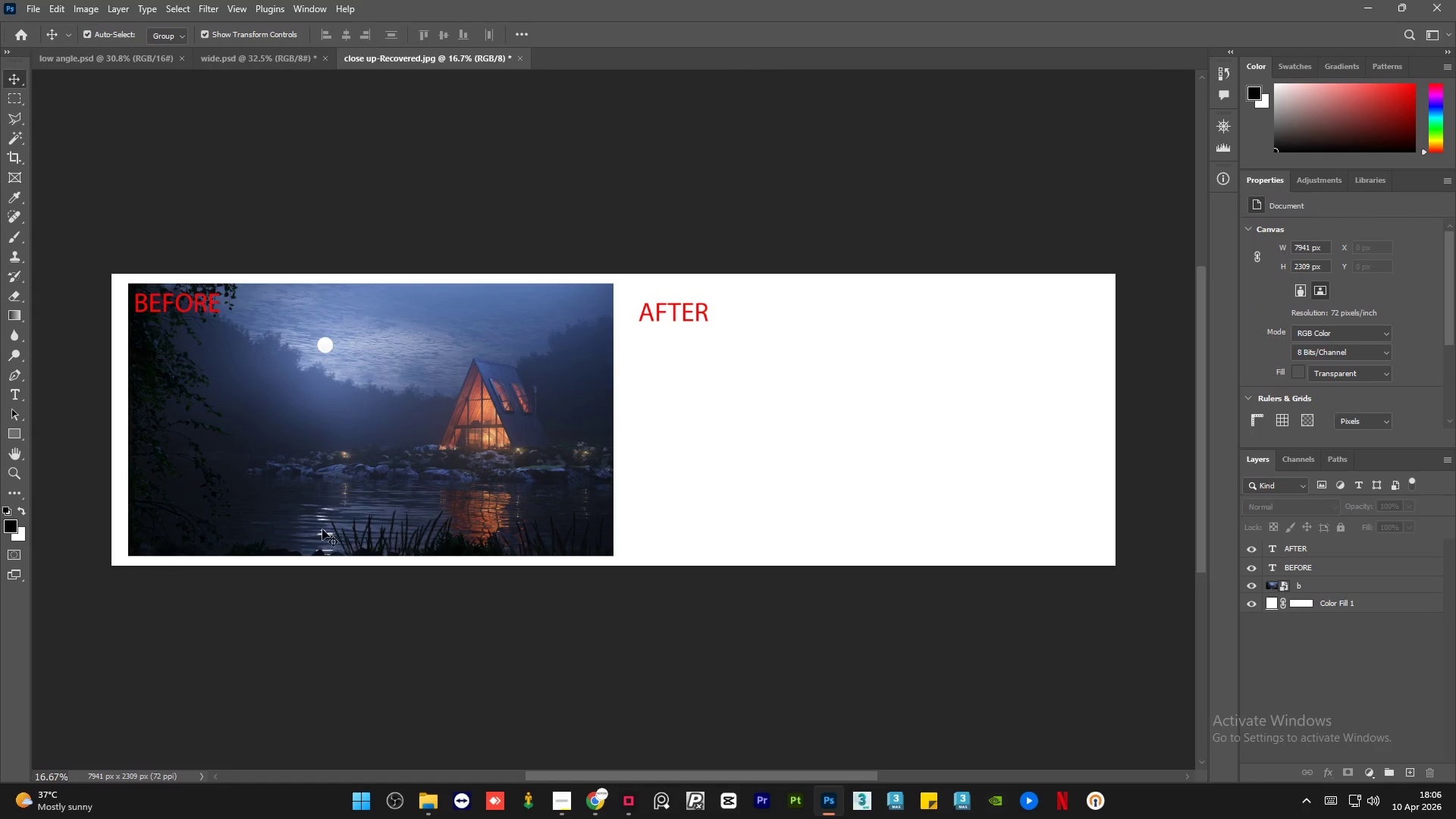 
left_click([295, 388])
 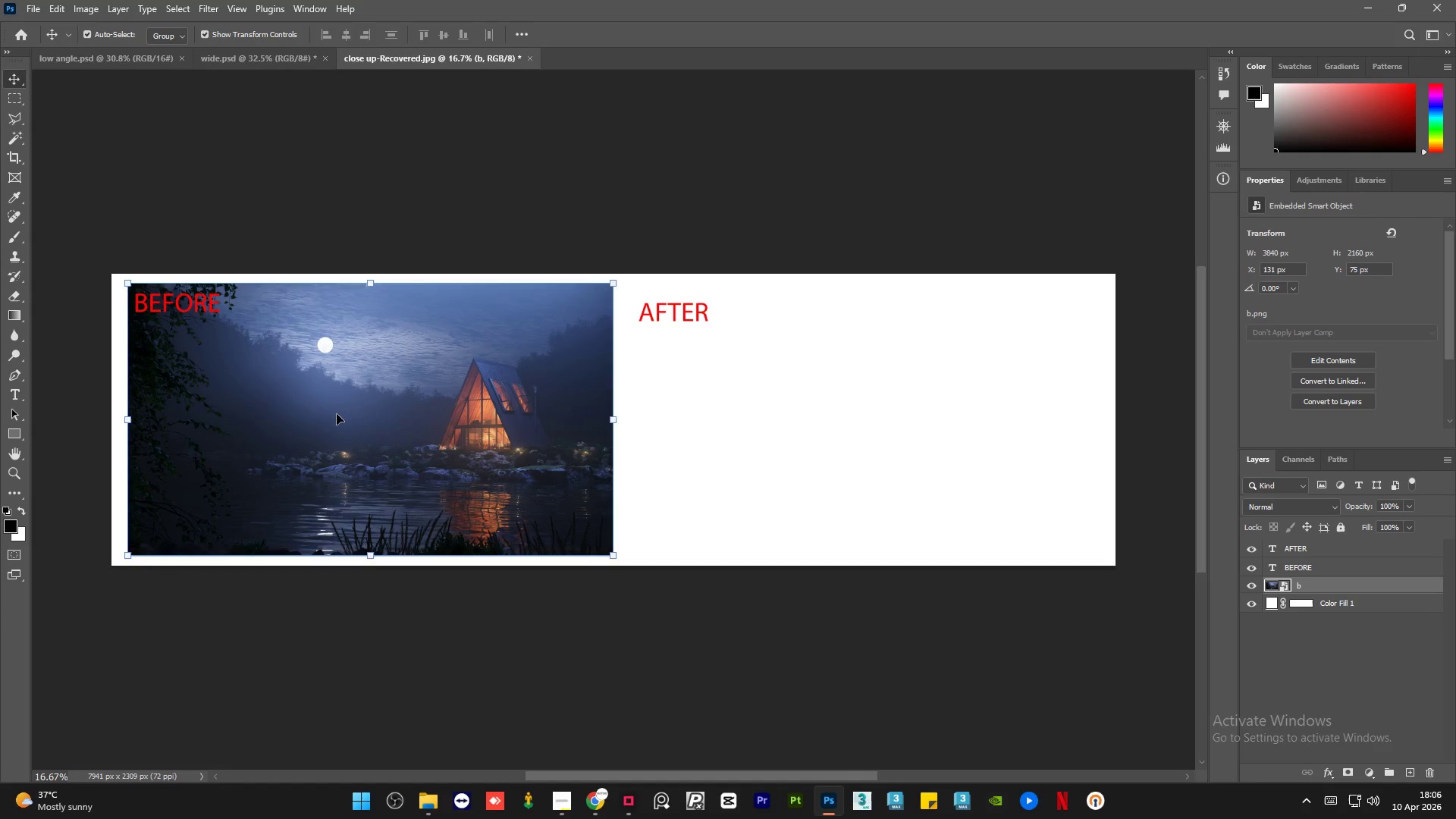 
left_click_drag(start_coordinate=[337, 413], to_coordinate=[328, 410])
 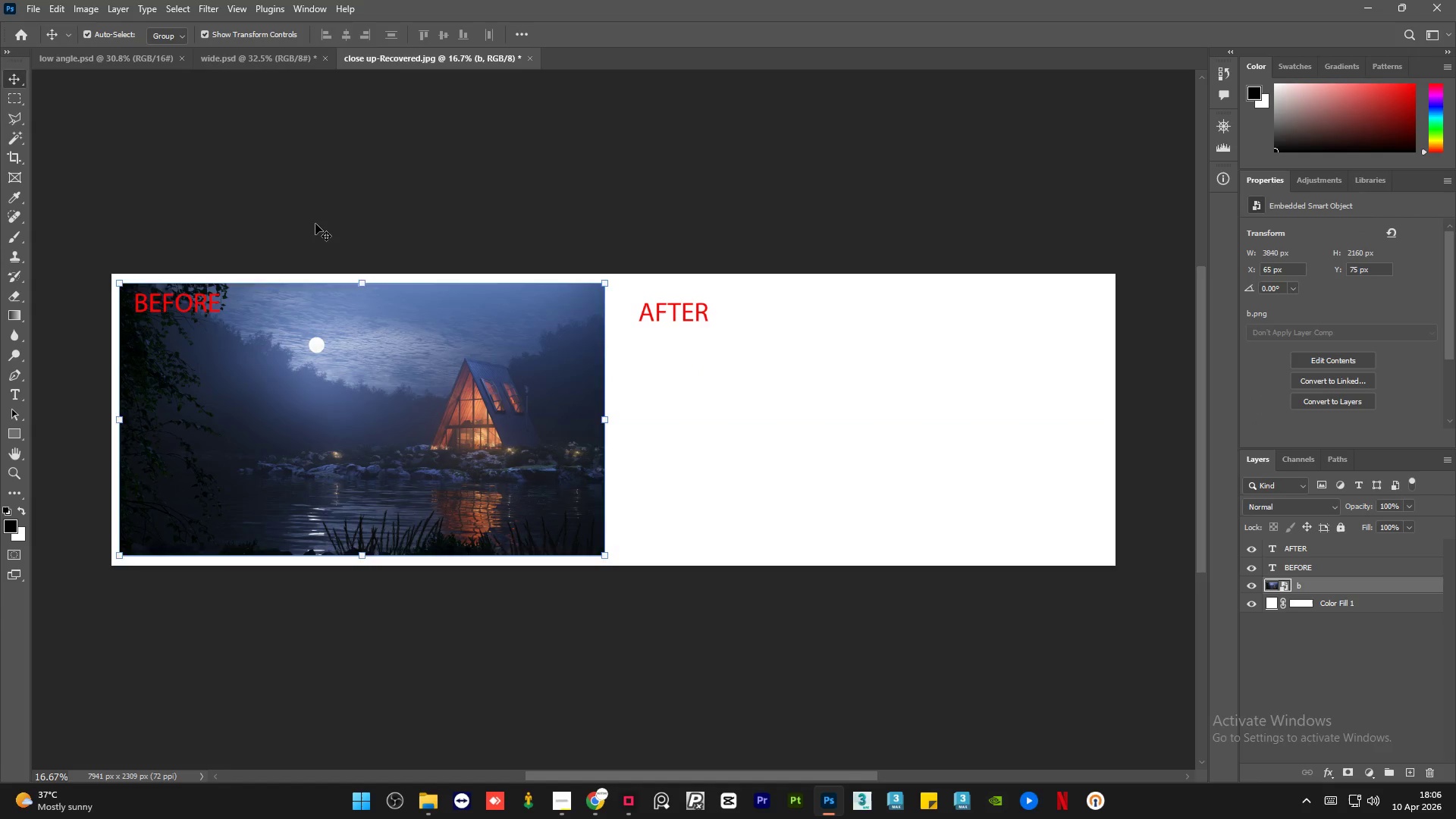 
left_click([315, 224])
 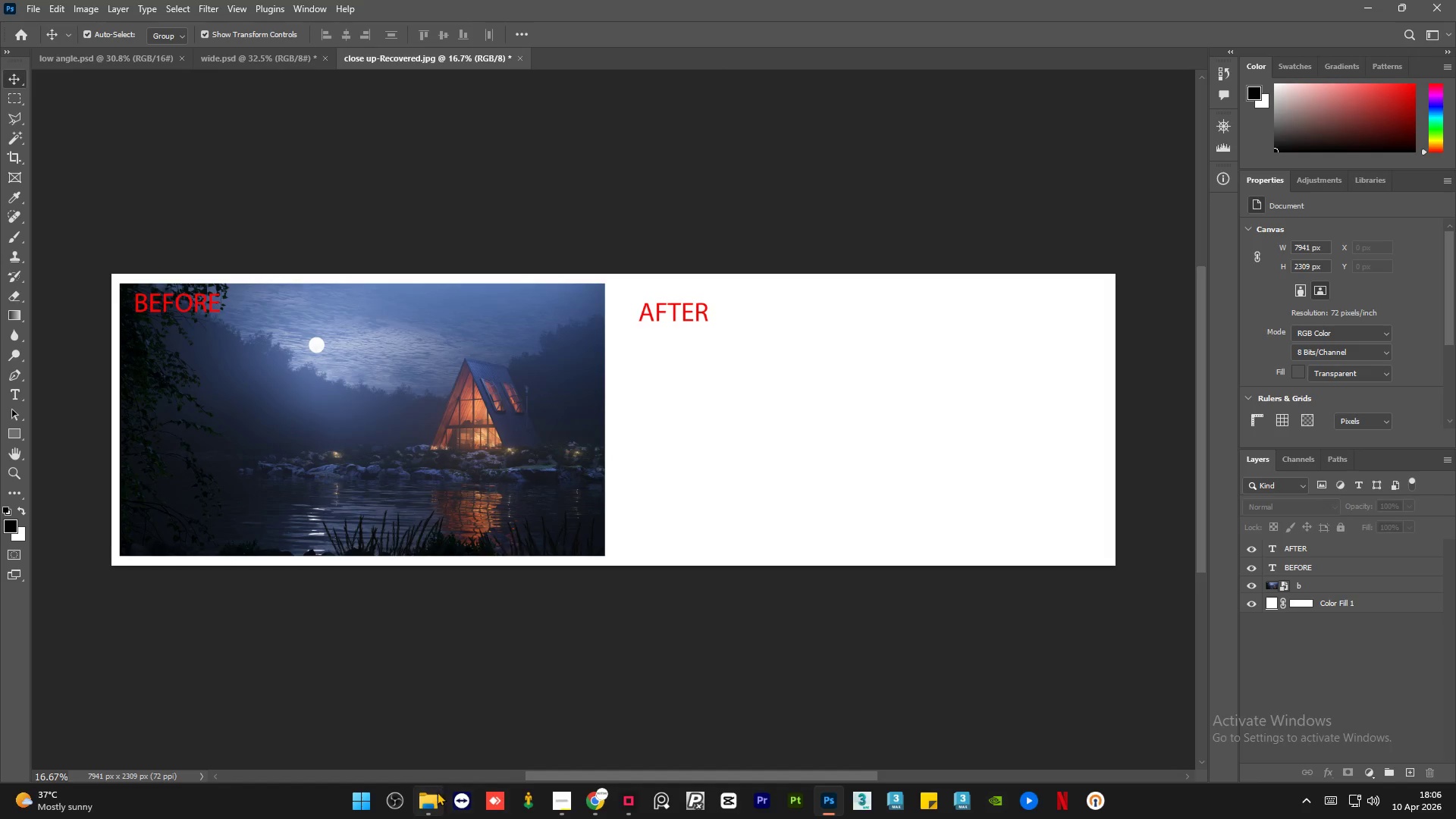 
left_click([435, 803])
 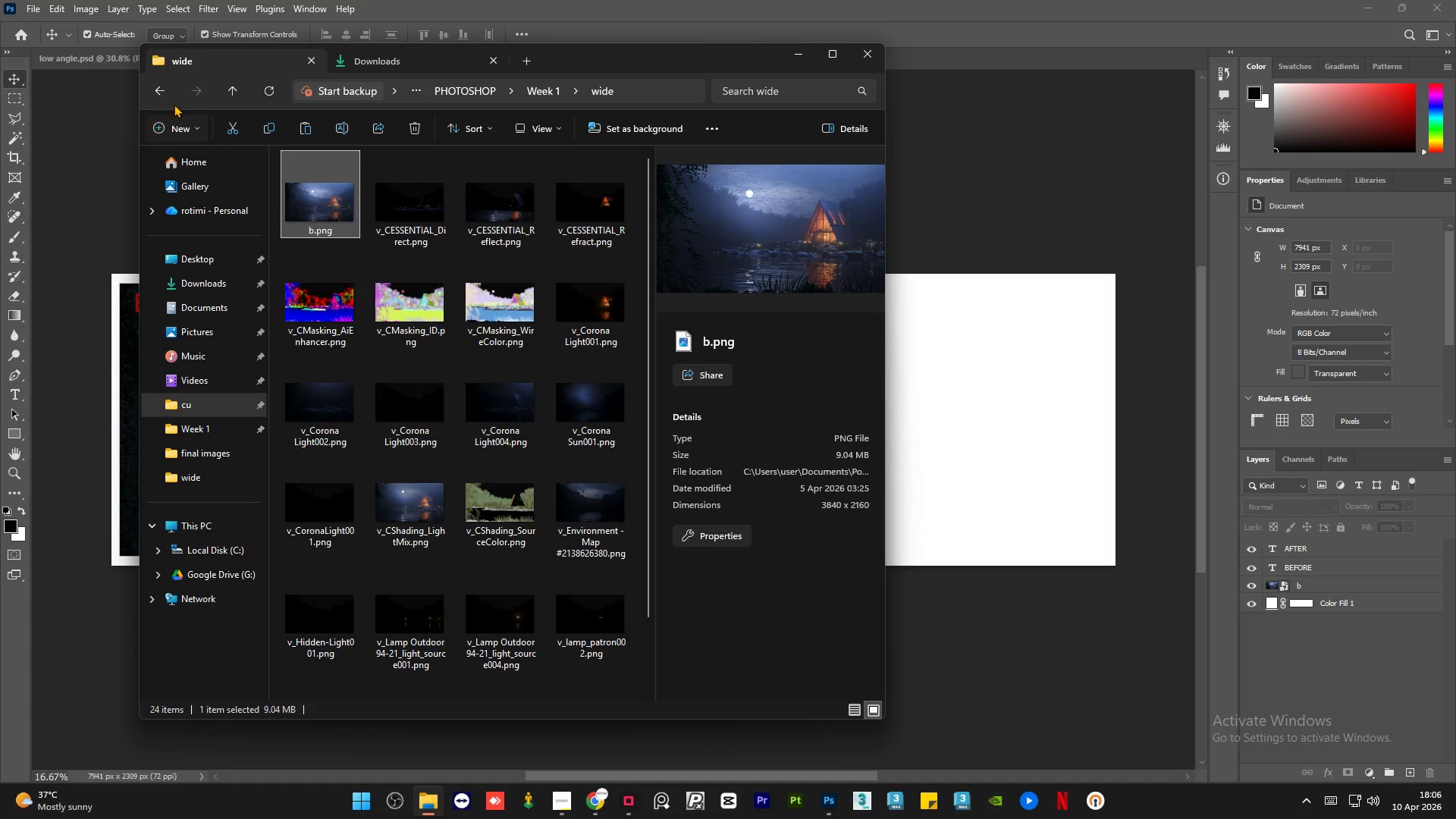 
left_click([171, 96])
 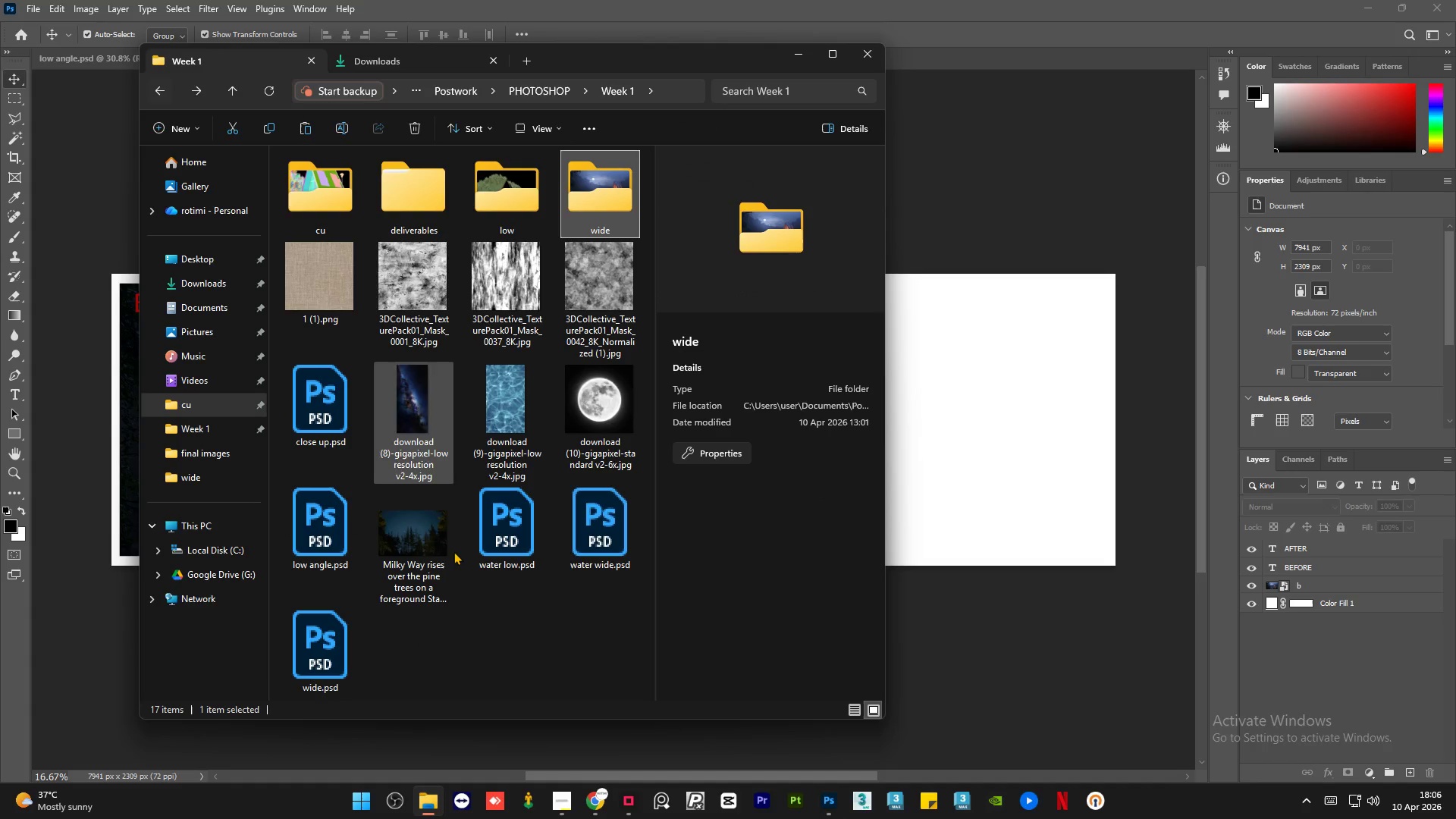 
left_click([525, 656])
 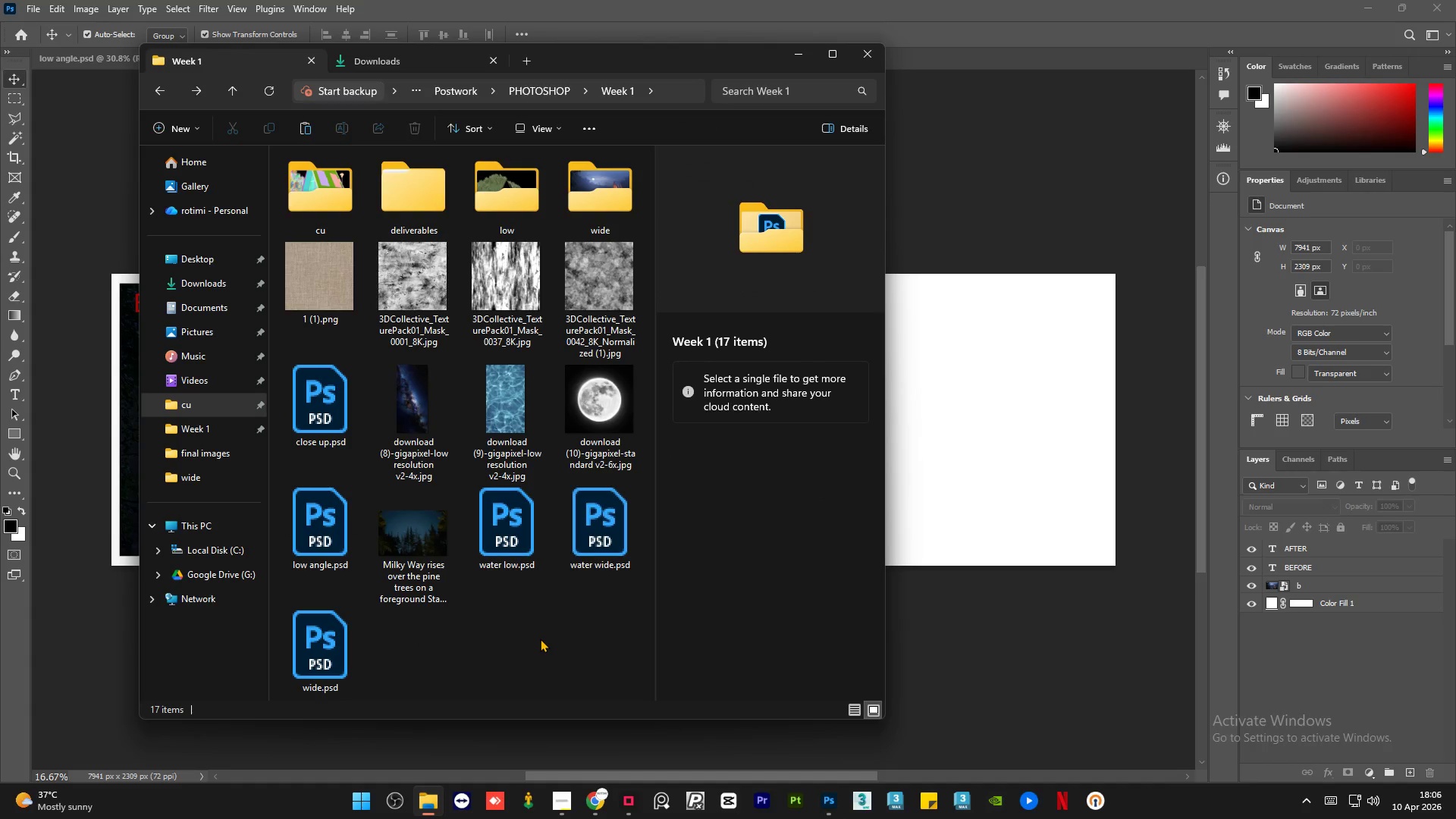 
left_click([540, 639])
 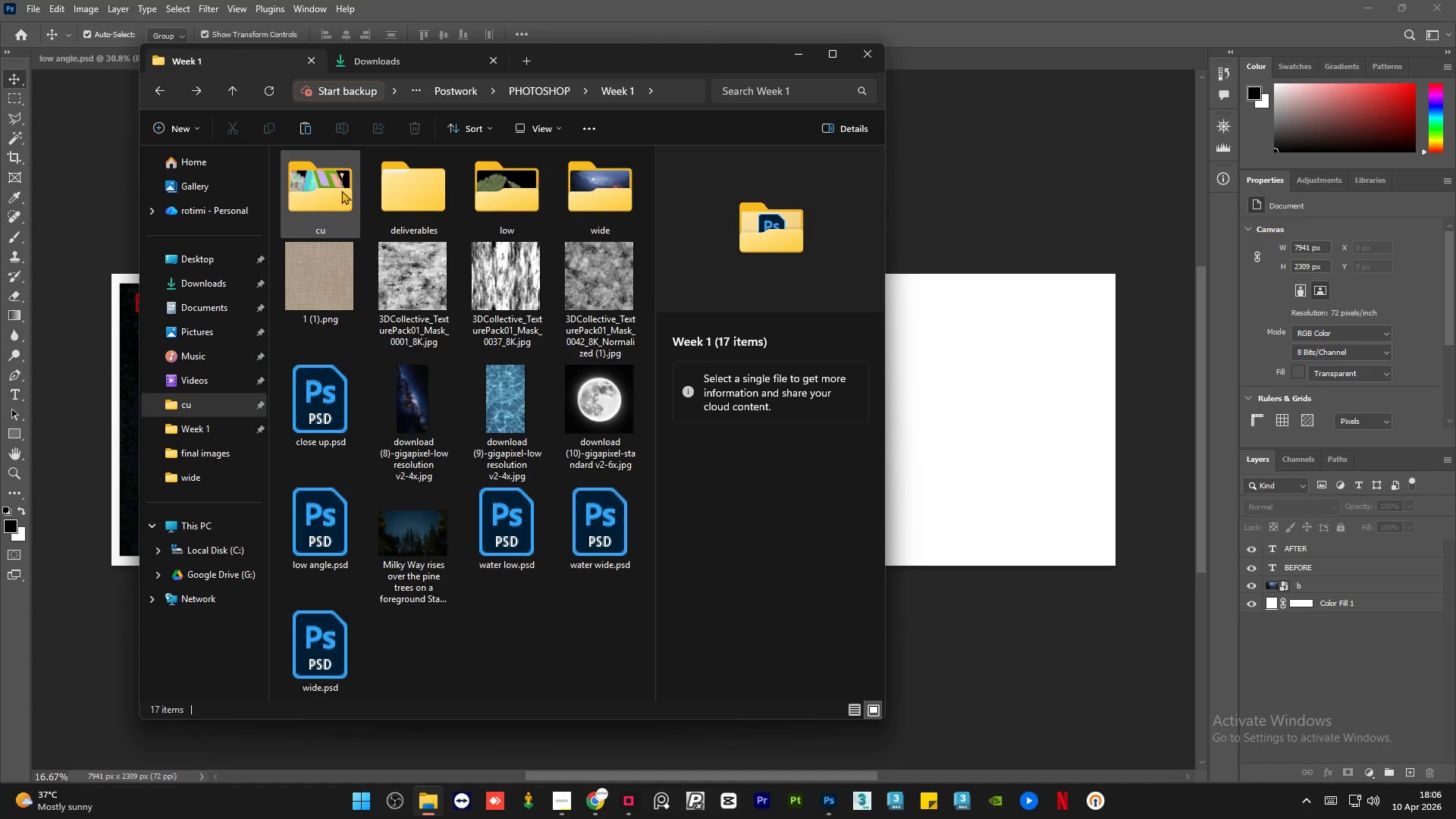 
double_click([379, 195])
 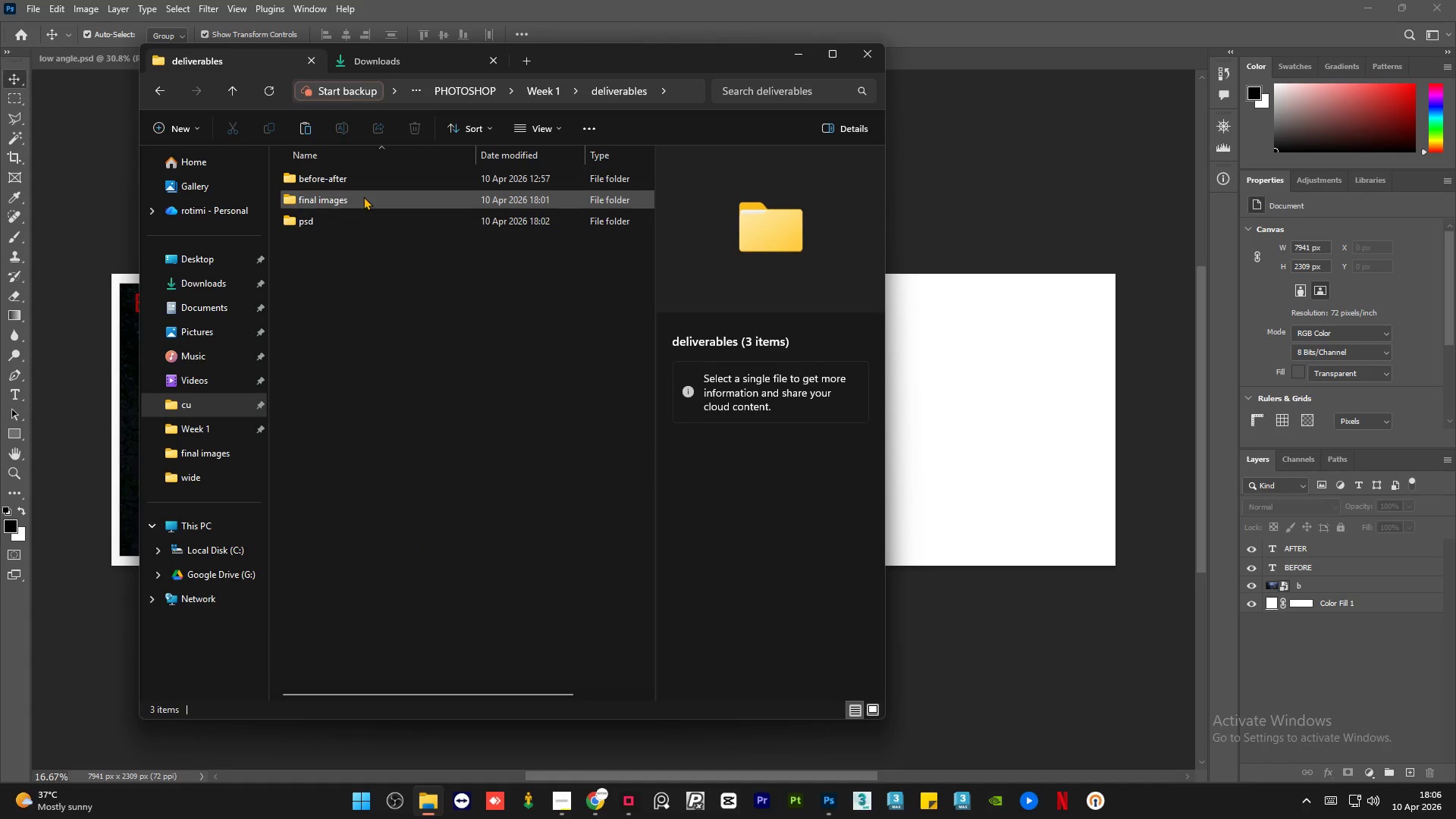 
double_click([363, 196])
 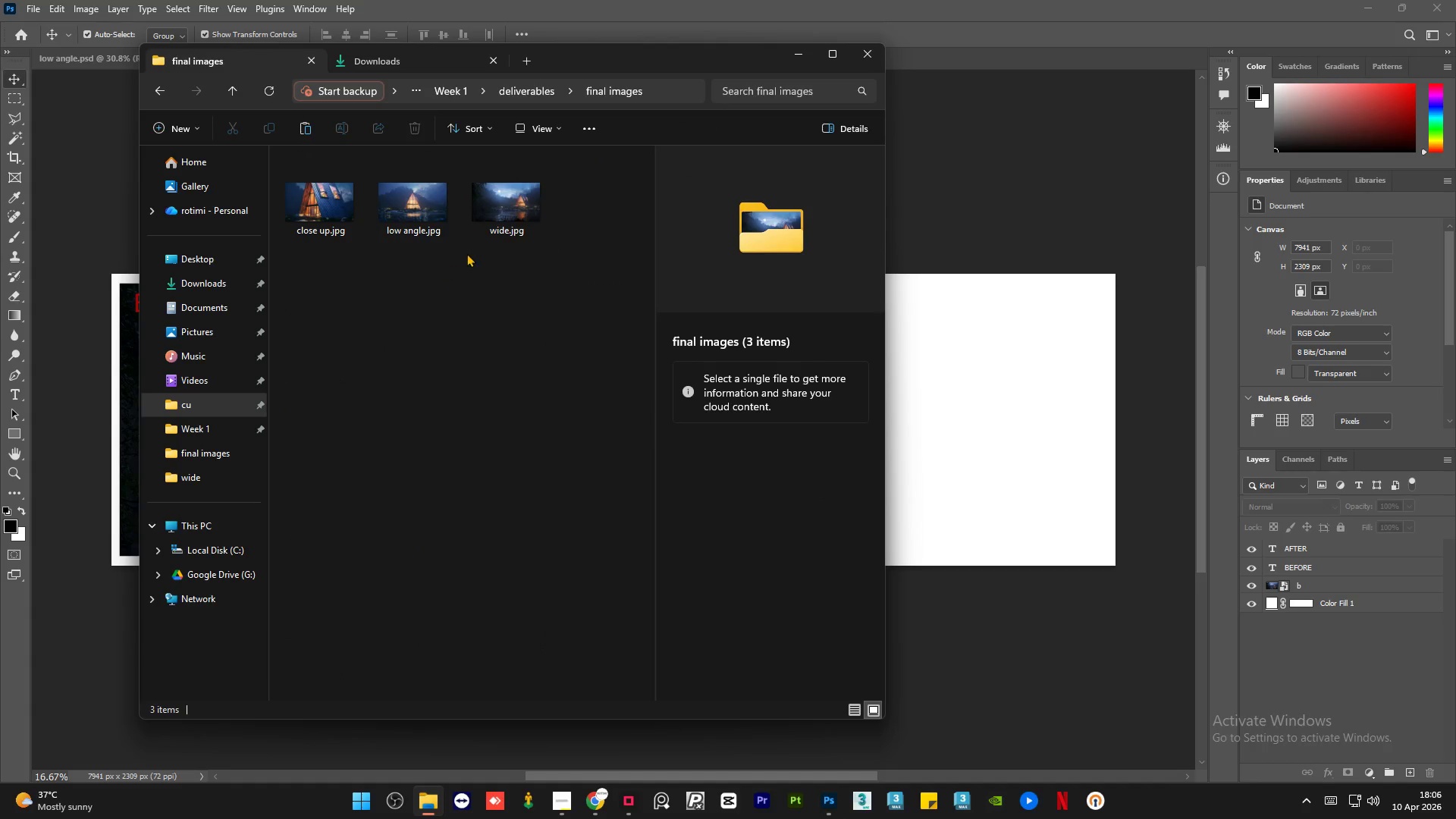 
left_click([494, 220])
 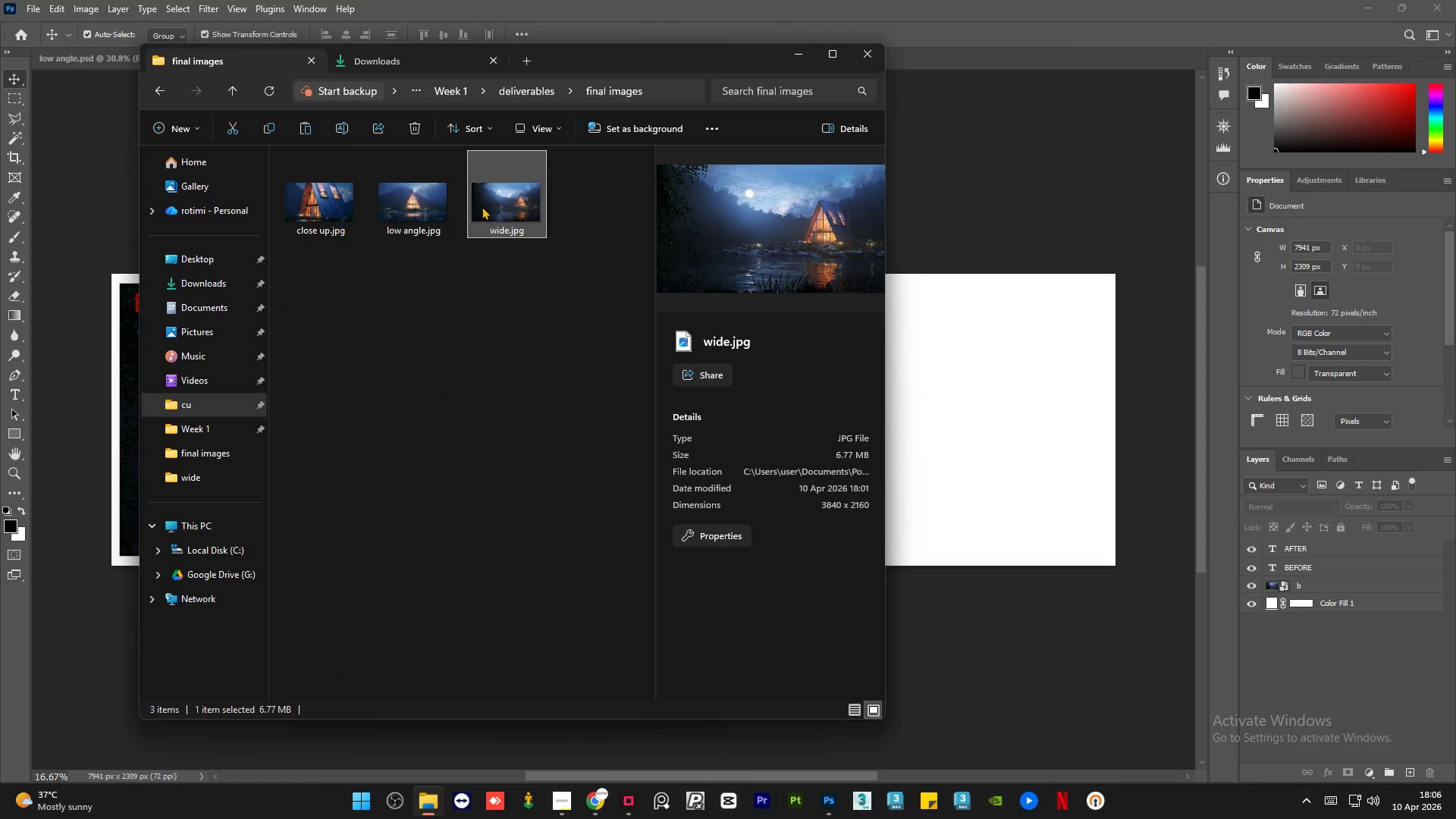 
left_click_drag(start_coordinate=[483, 205], to_coordinate=[959, 435])
 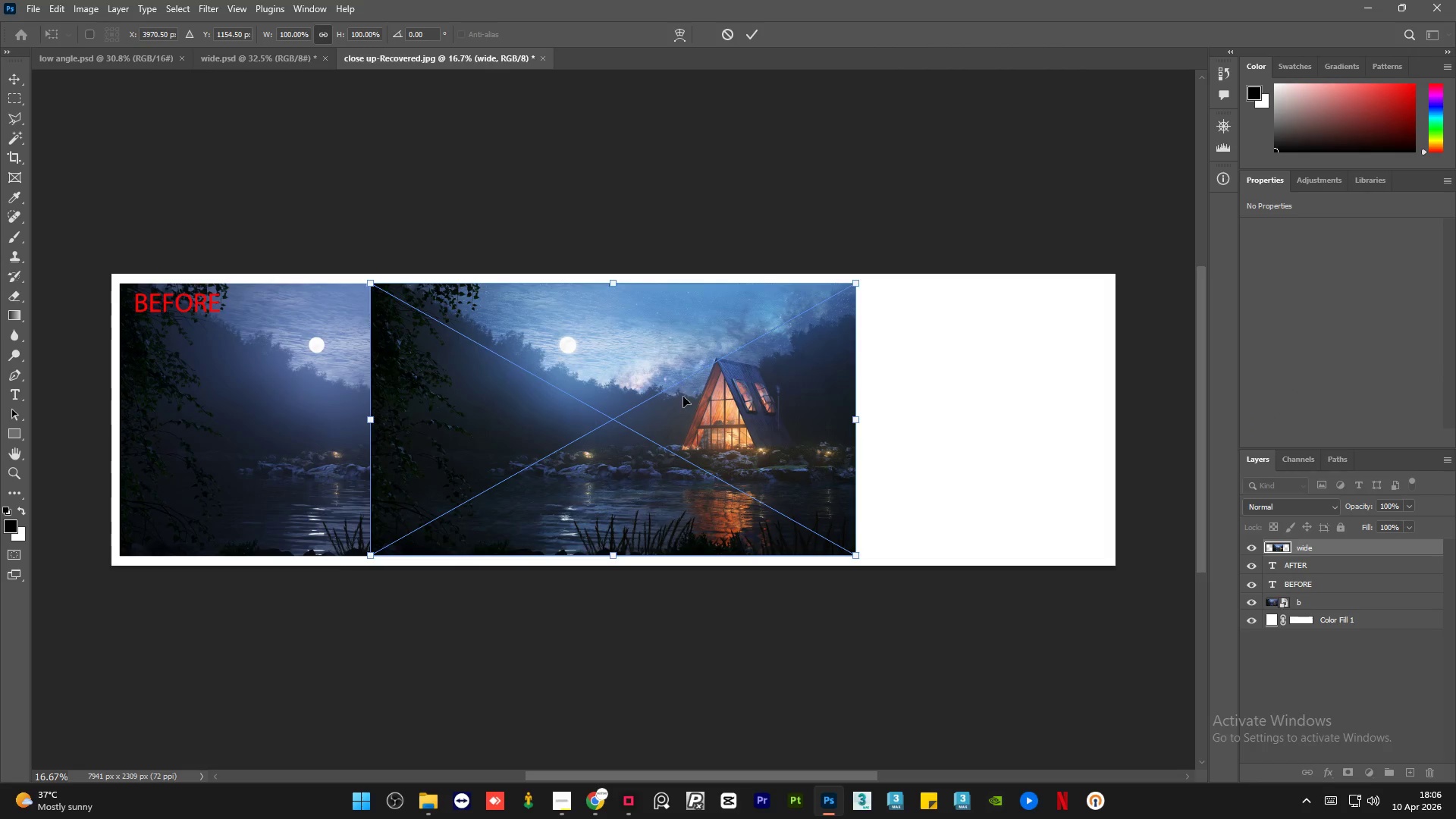 
left_click_drag(start_coordinate=[691, 416], to_coordinate=[941, 416])
 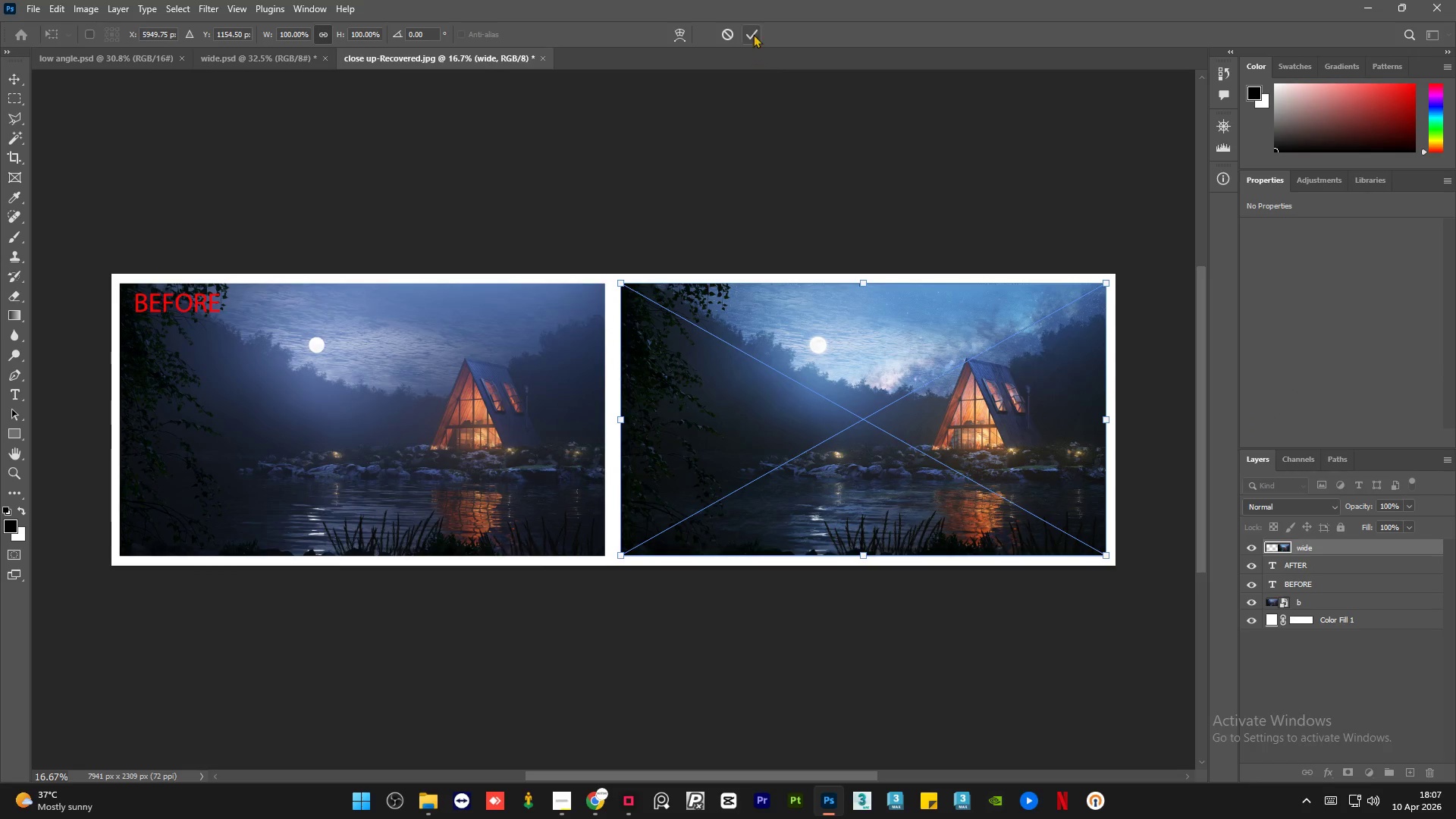 
left_click([752, 31])
 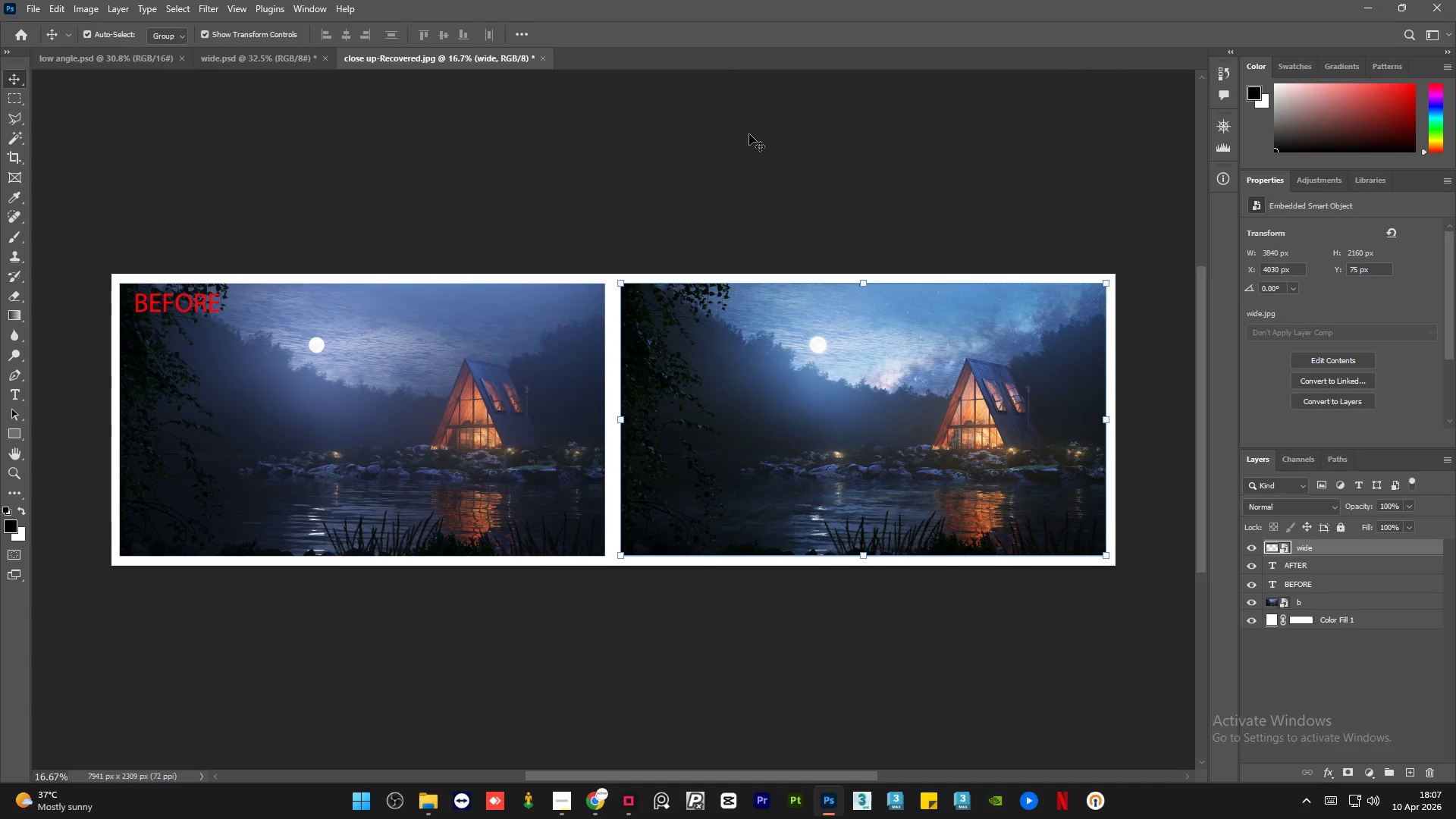 
left_click([749, 134])
 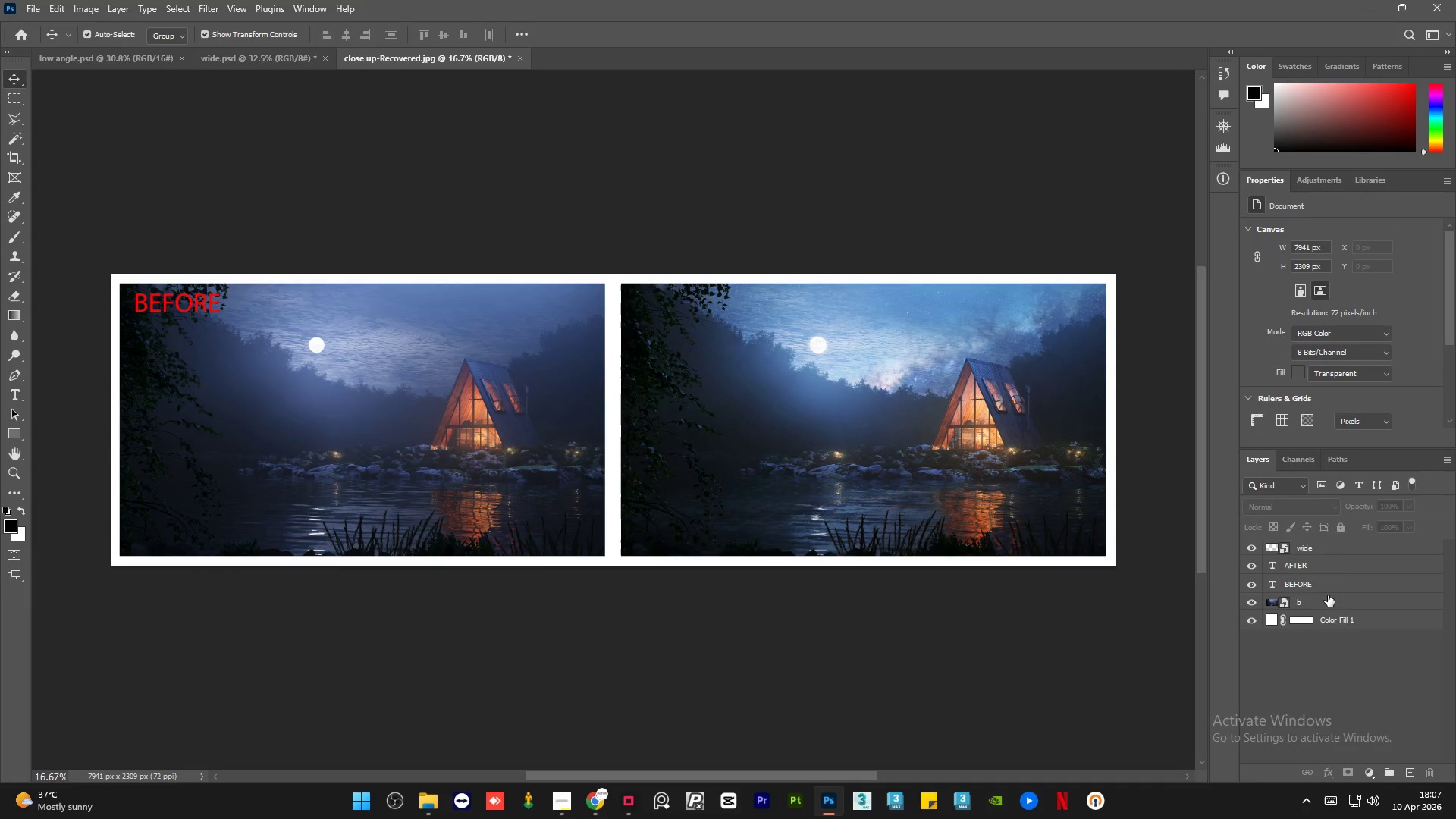 
left_click([1326, 601])
 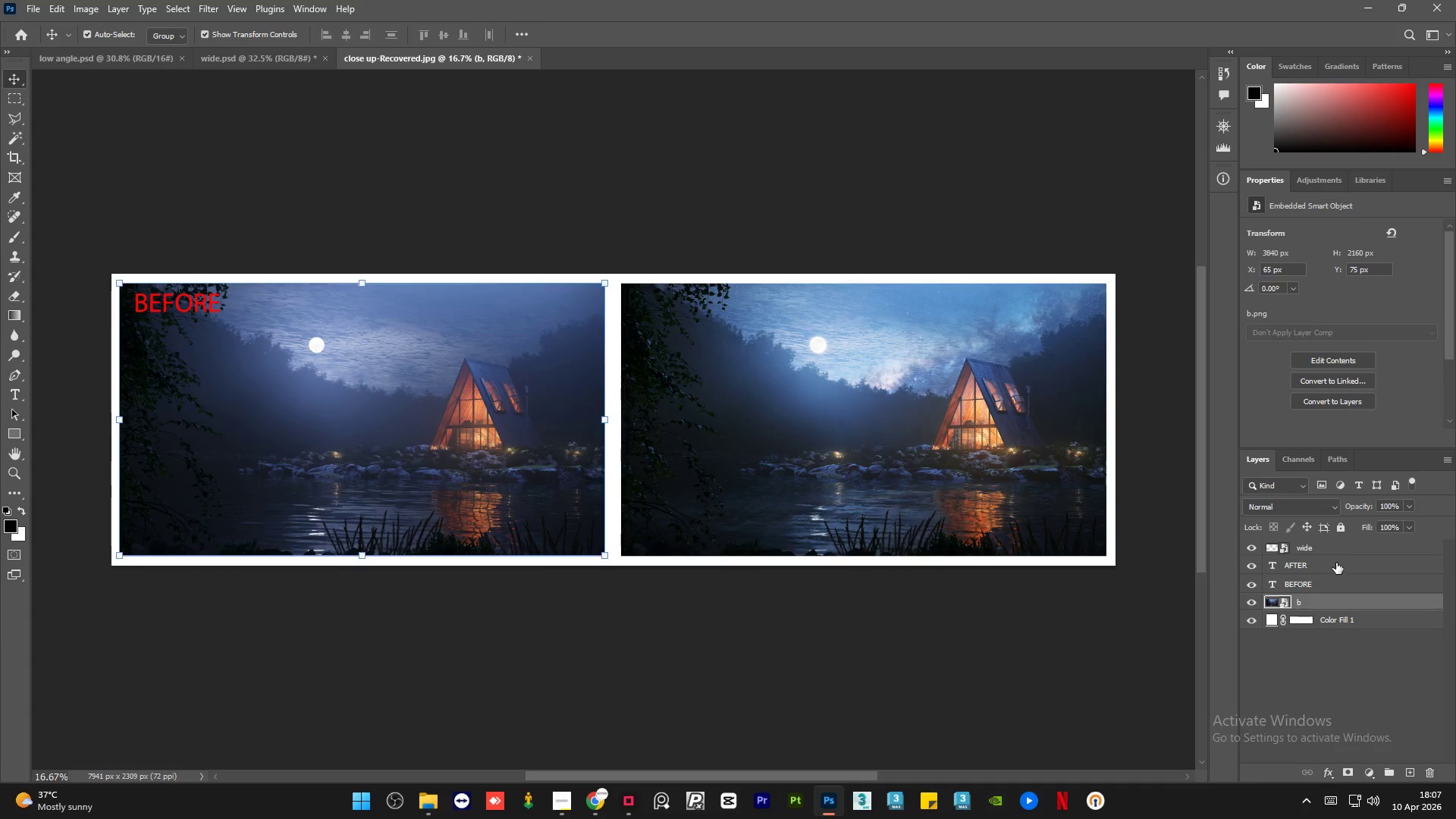 
left_click([1338, 555])
 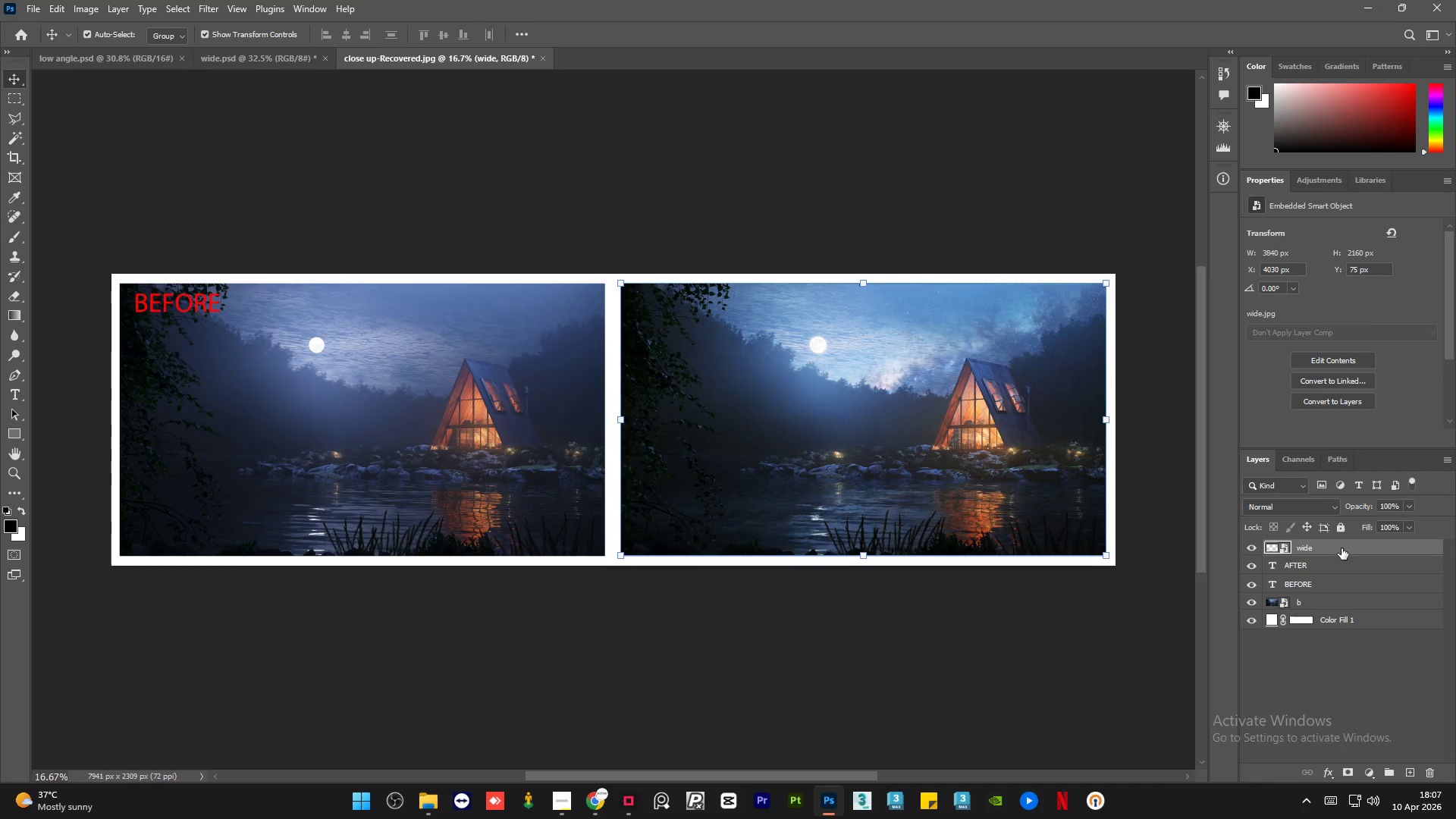 
left_click_drag(start_coordinate=[1341, 548], to_coordinate=[1340, 591])
 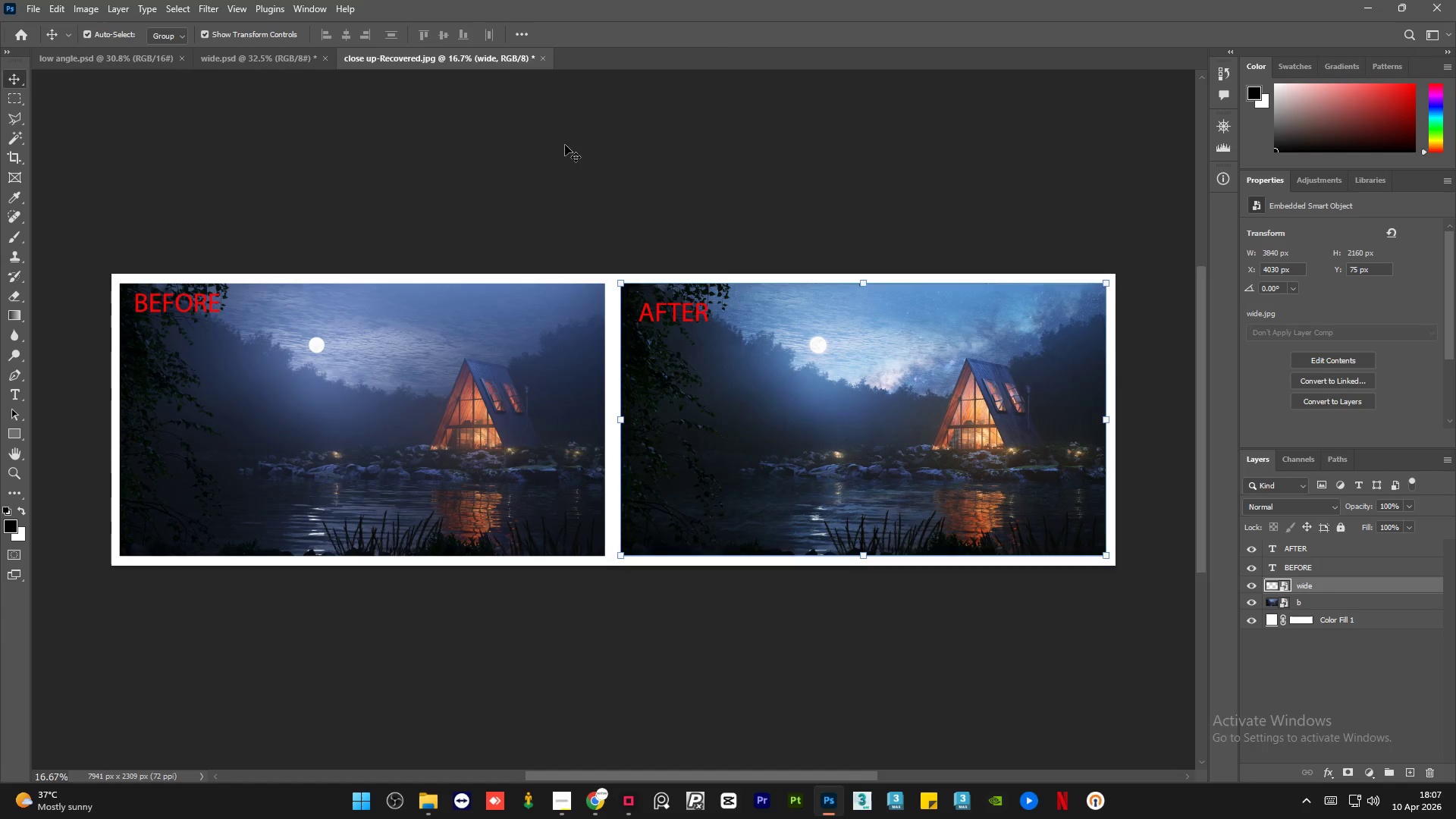 
left_click([565, 145])
 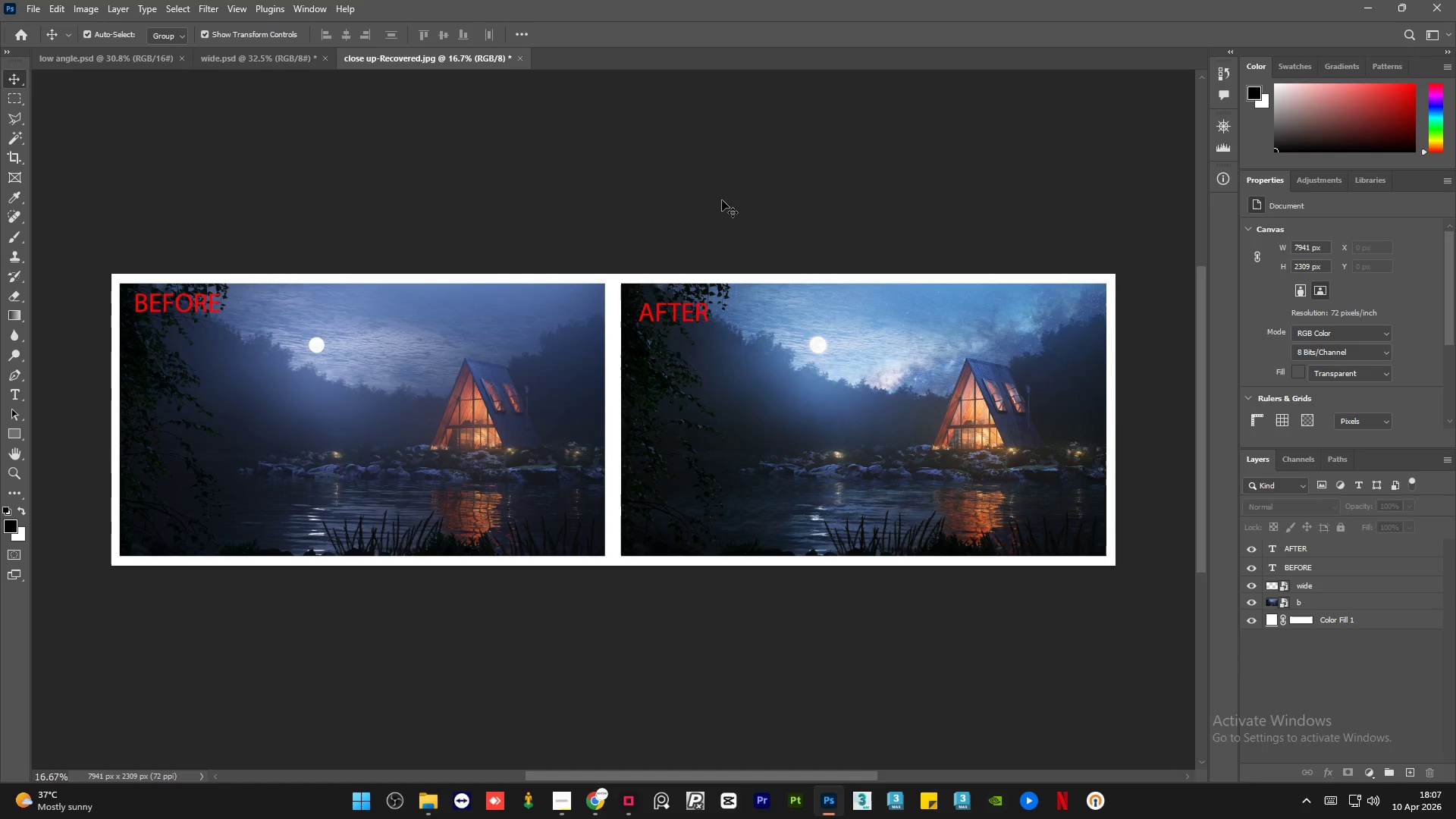 
wait(49.86)
 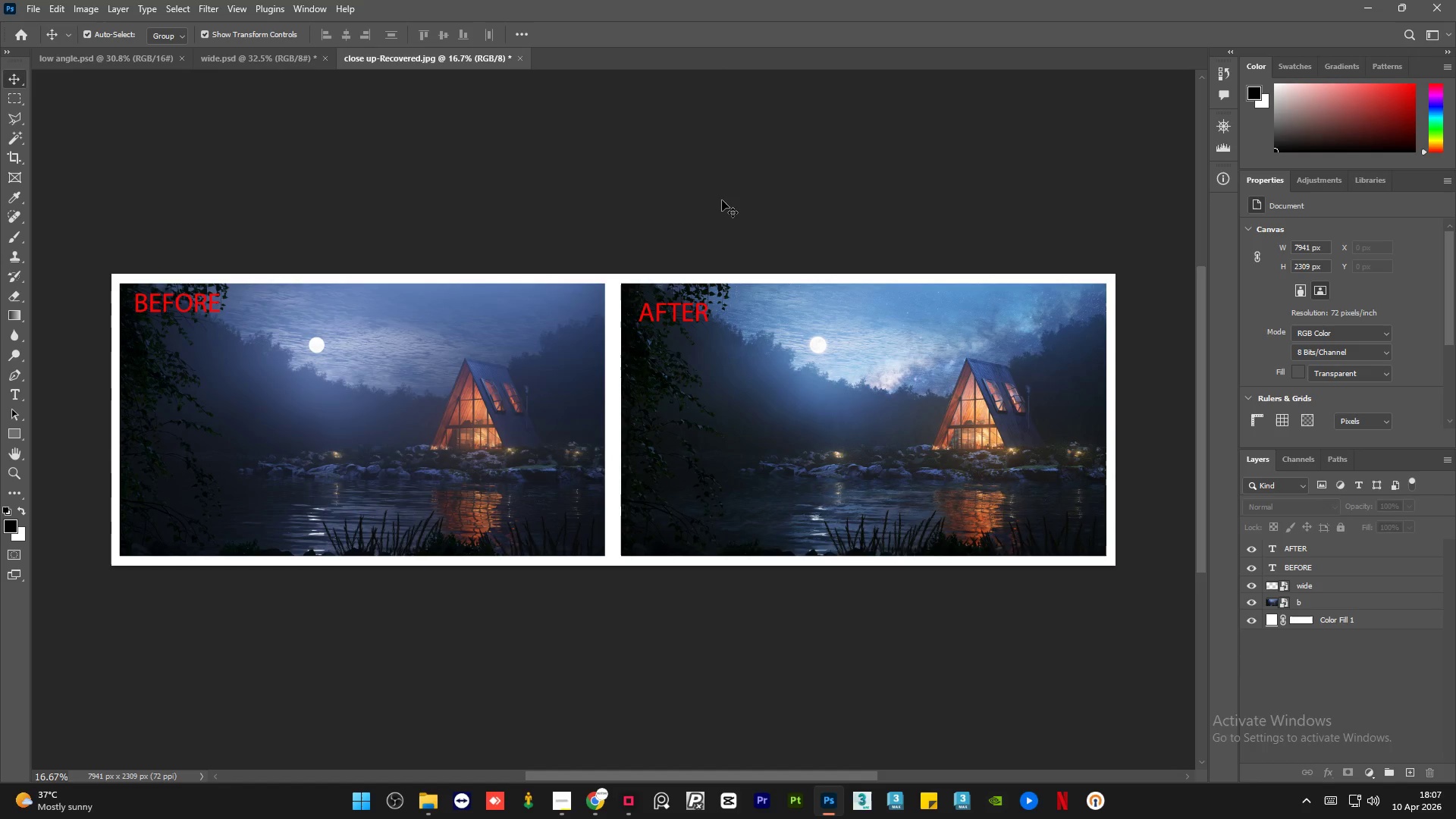 
left_click([30, 0])
 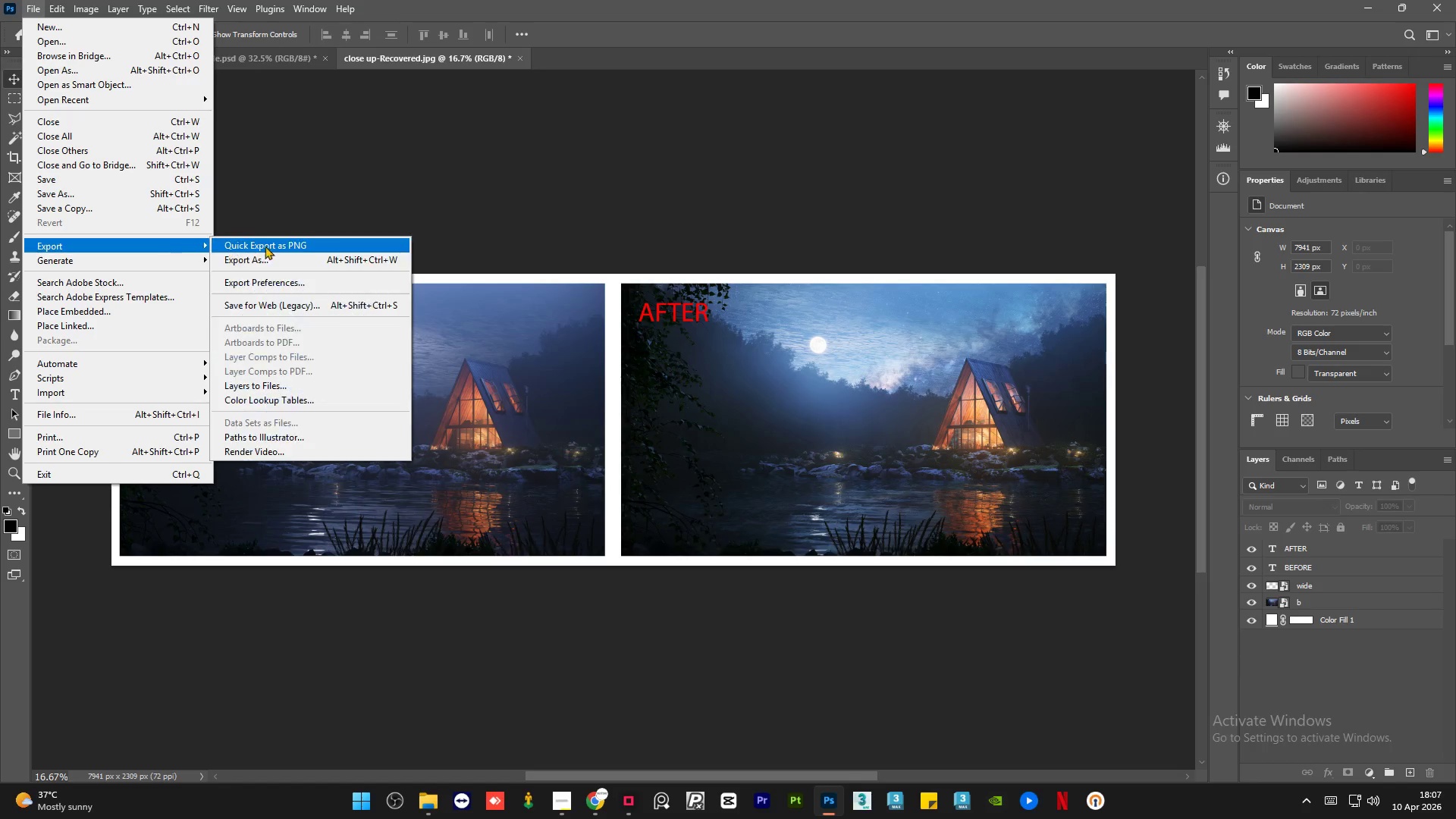 
left_click([281, 253])
 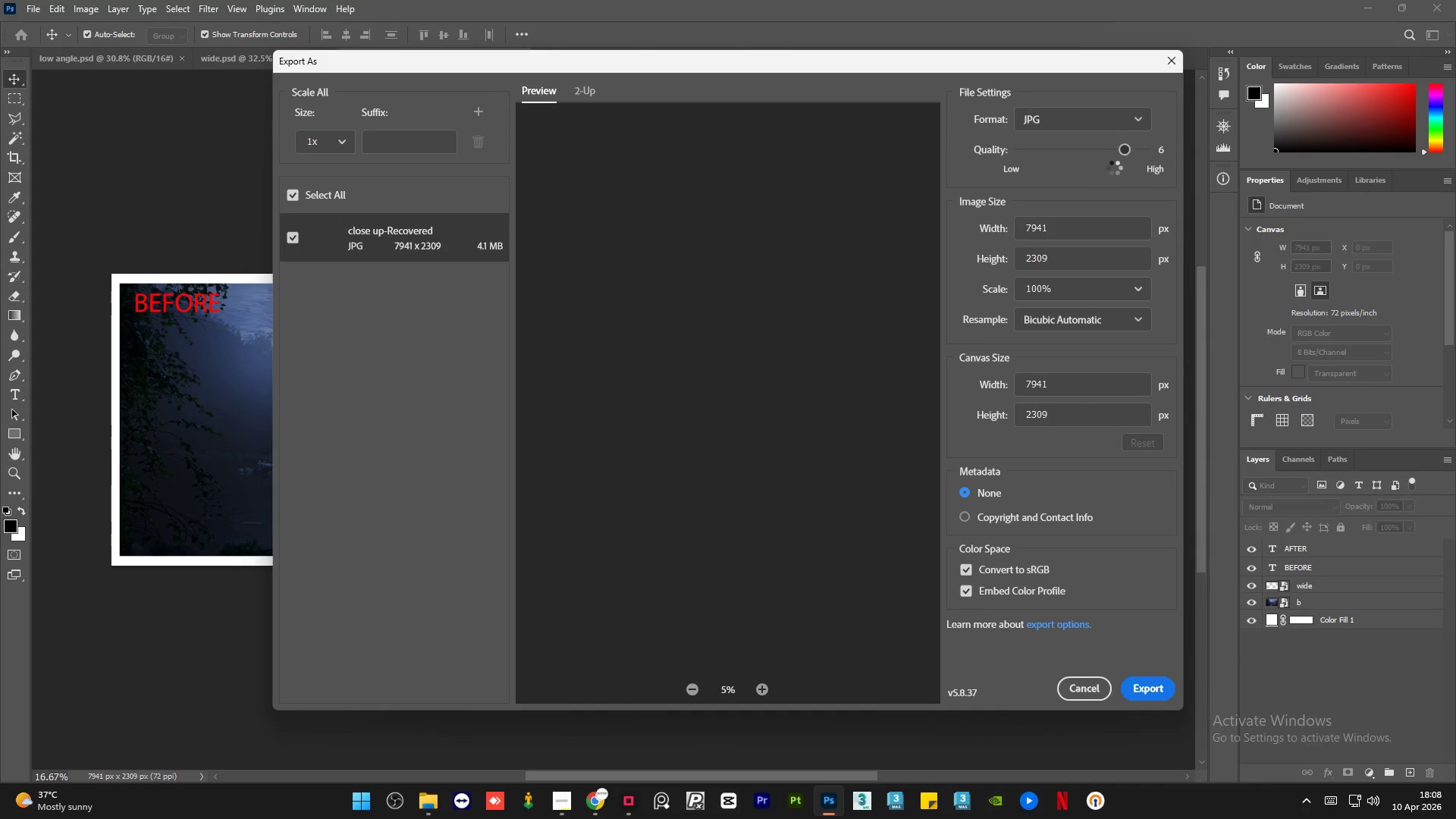 
left_click_drag(start_coordinate=[1121, 150], to_coordinate=[1159, 155])
 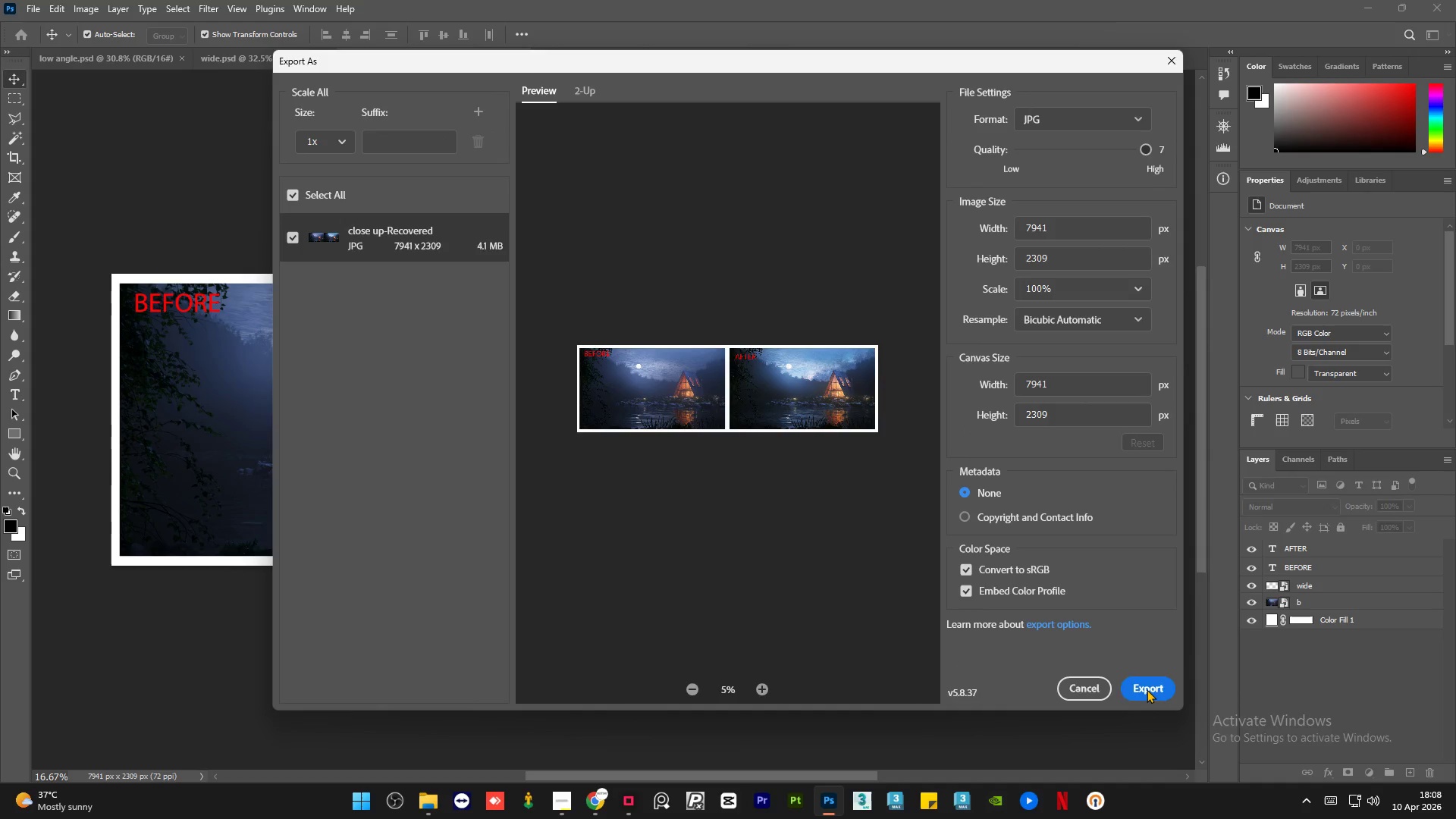 
left_click([1145, 689])
 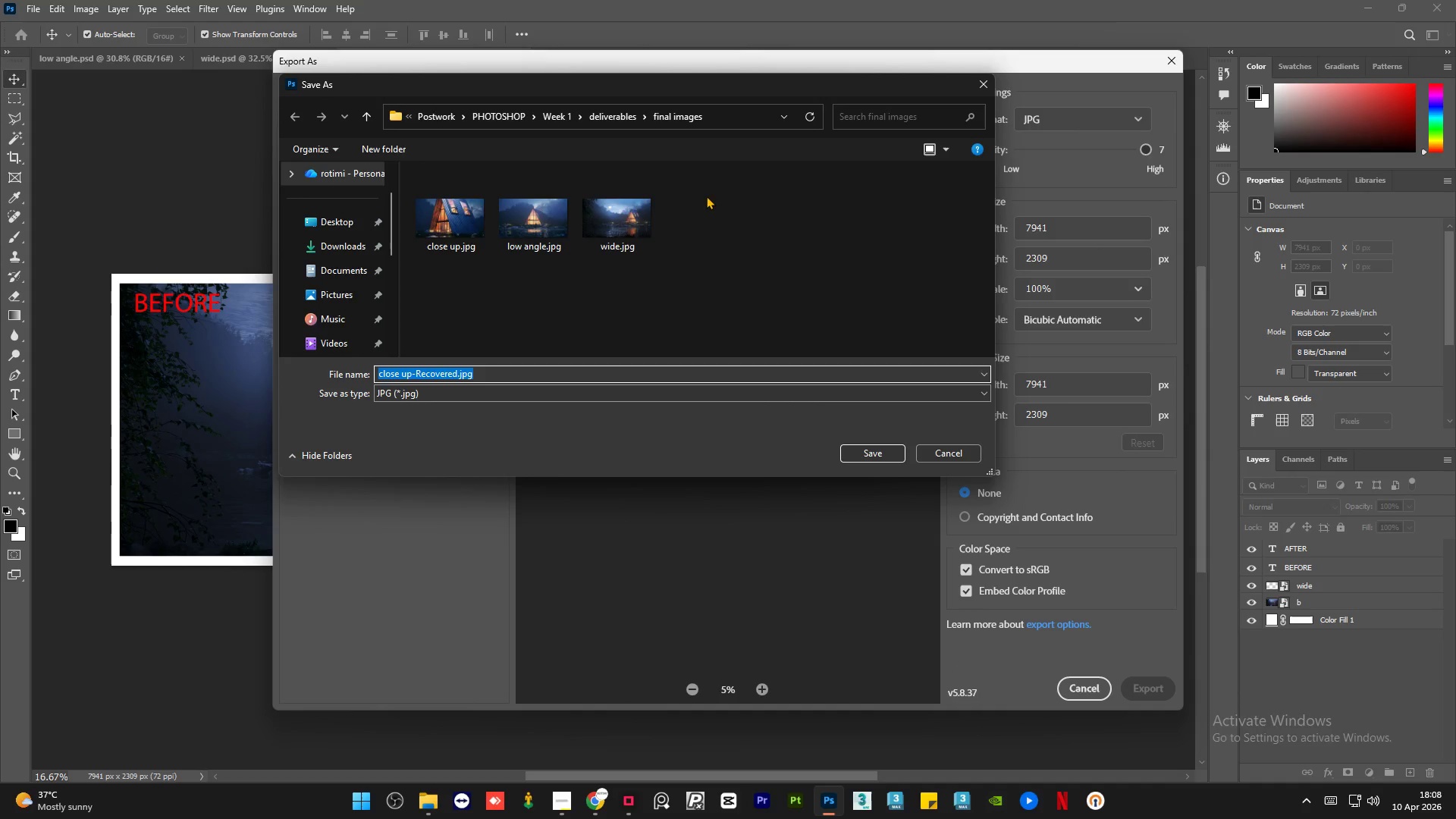 
left_click([617, 115])
 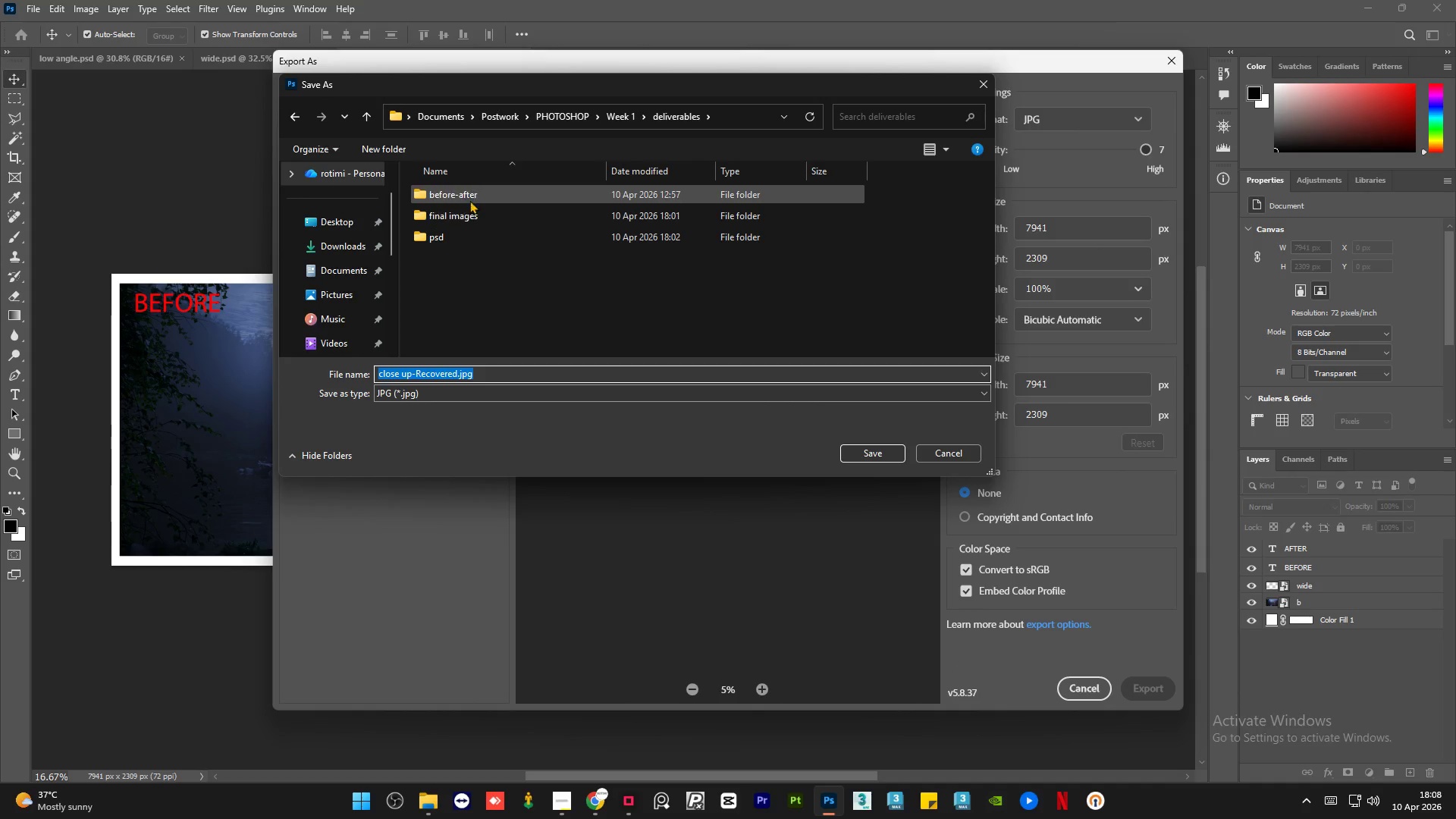 
double_click([473, 195])
 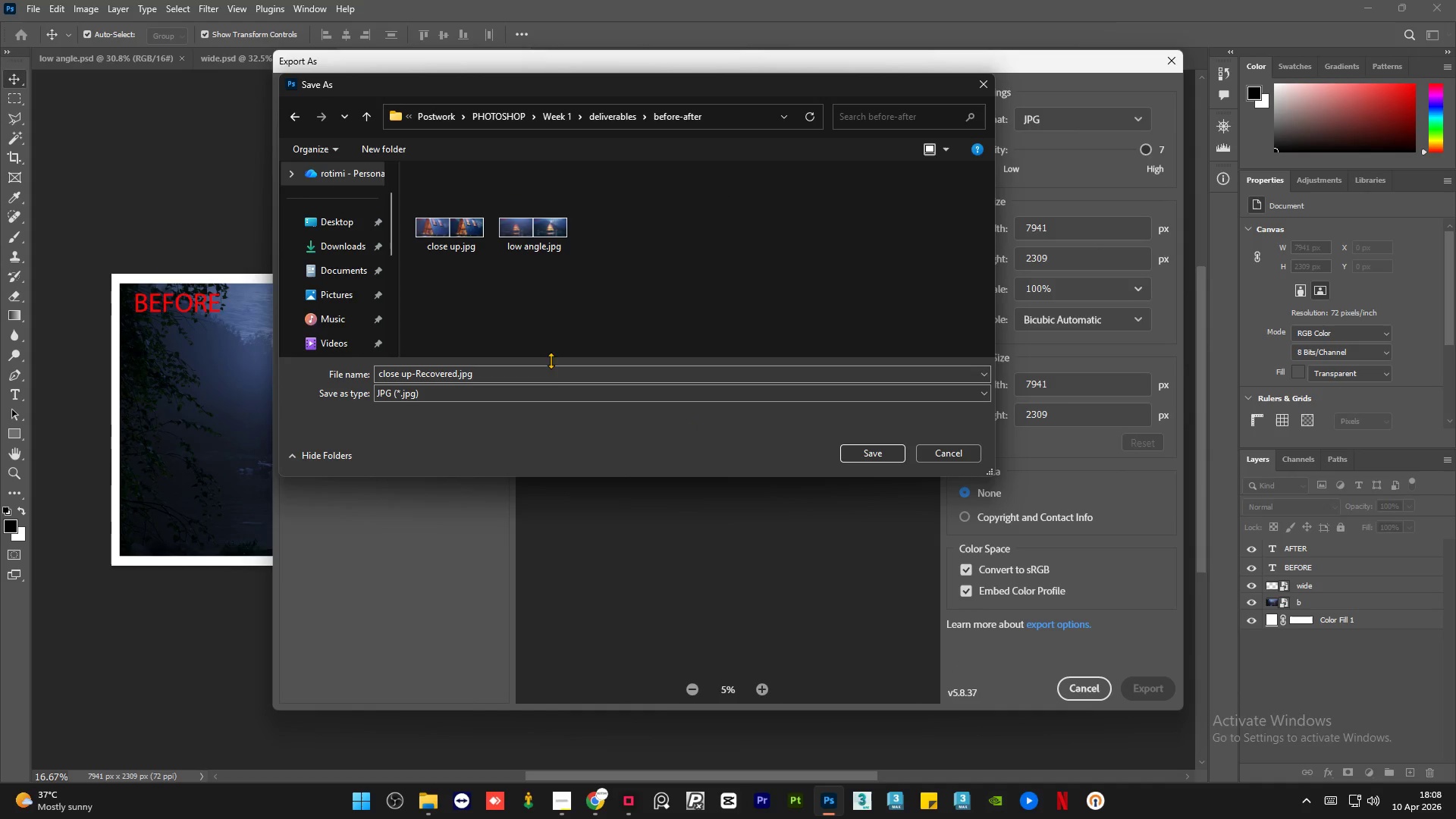 
left_click([554, 369])
 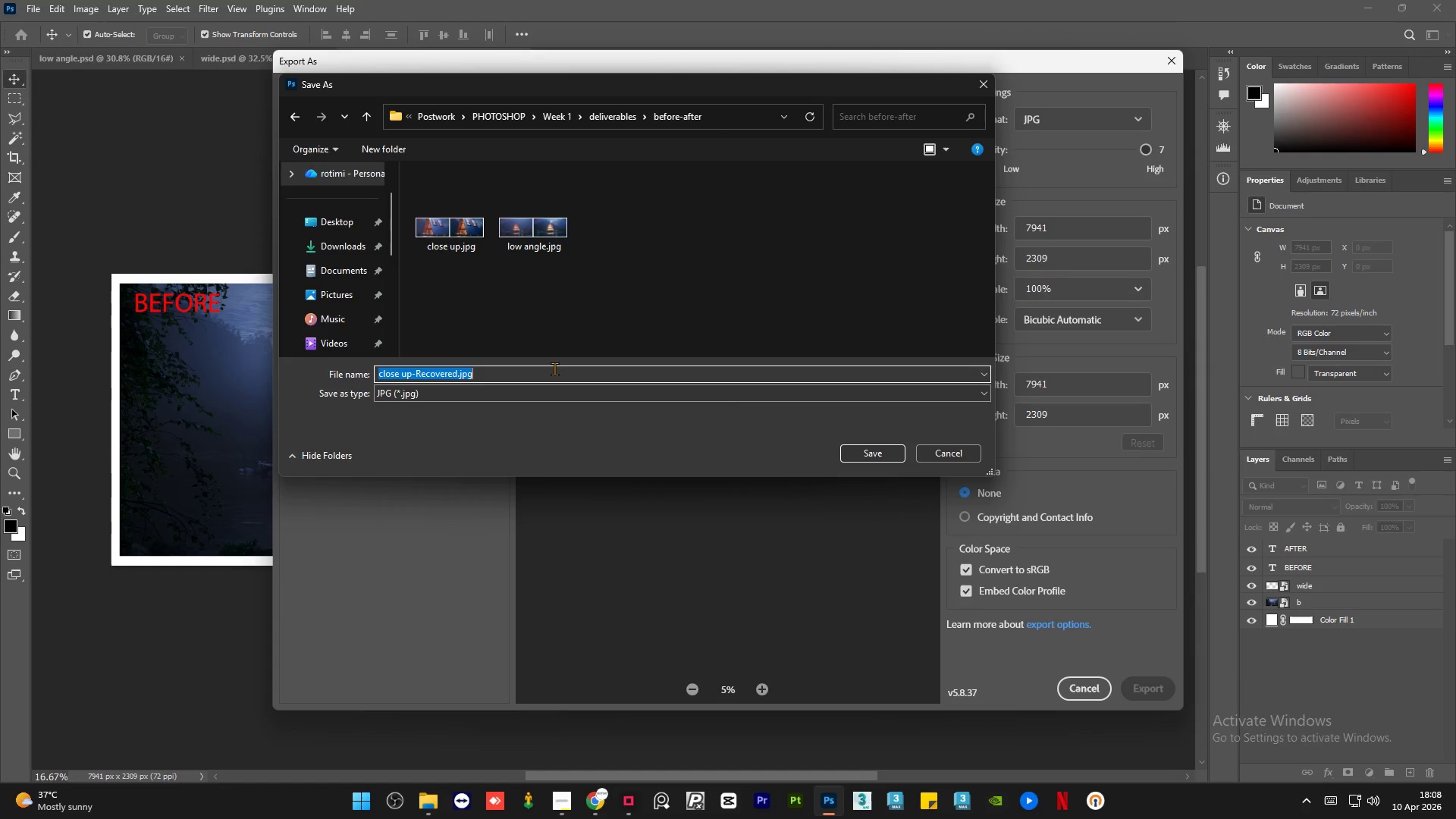 
type(wide)
 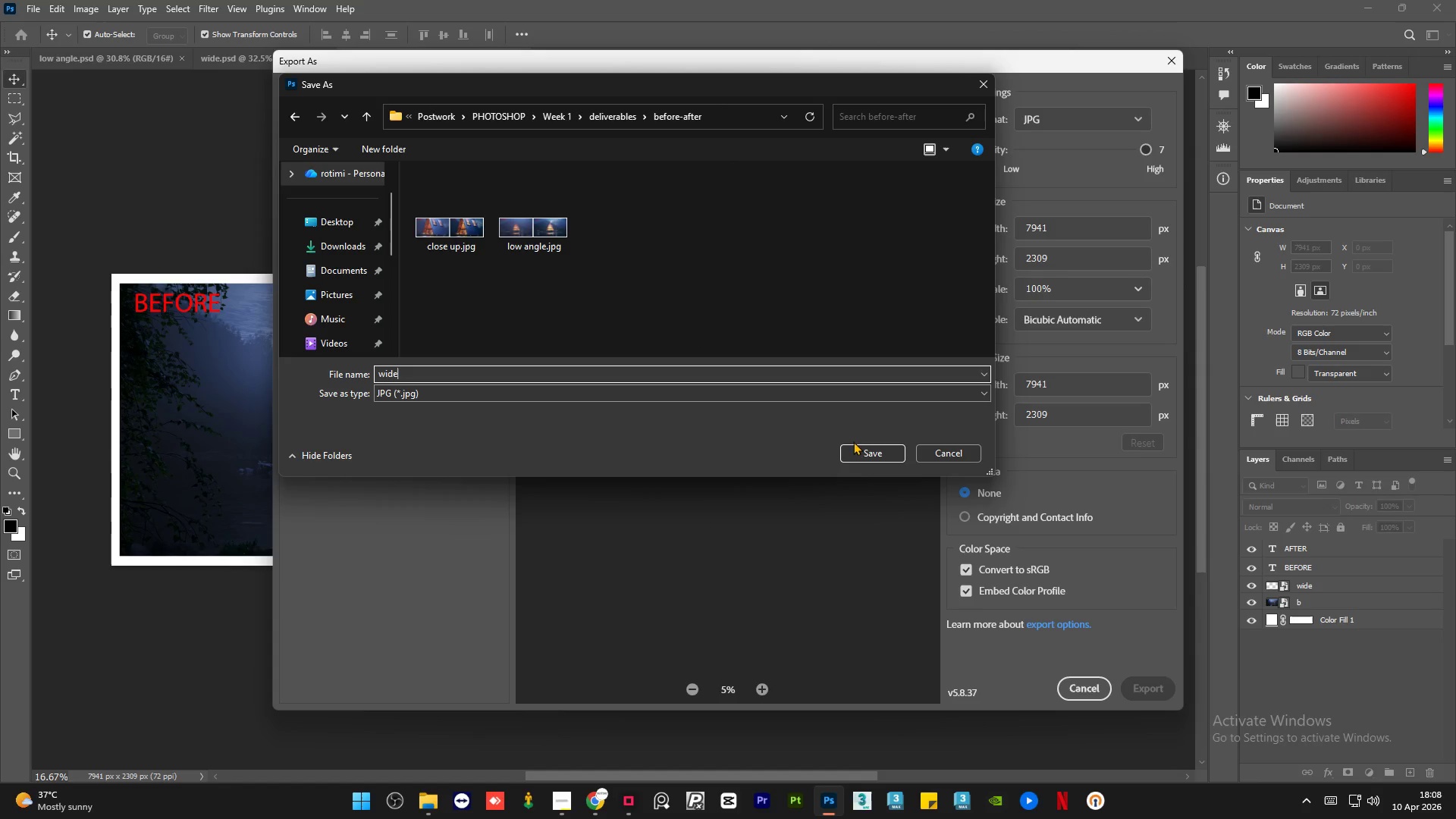 
left_click([860, 450])
 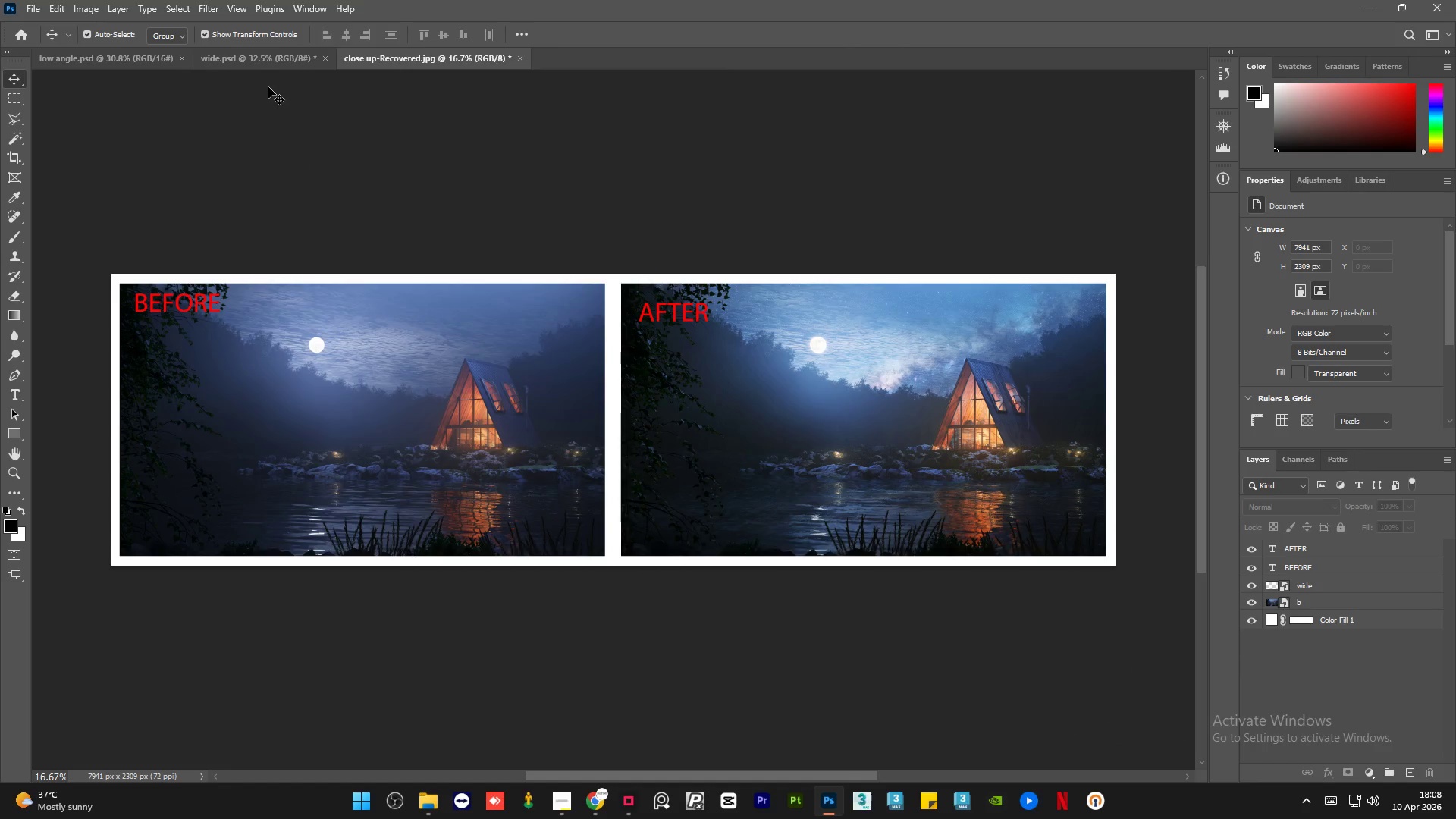 
left_click([256, 56])
 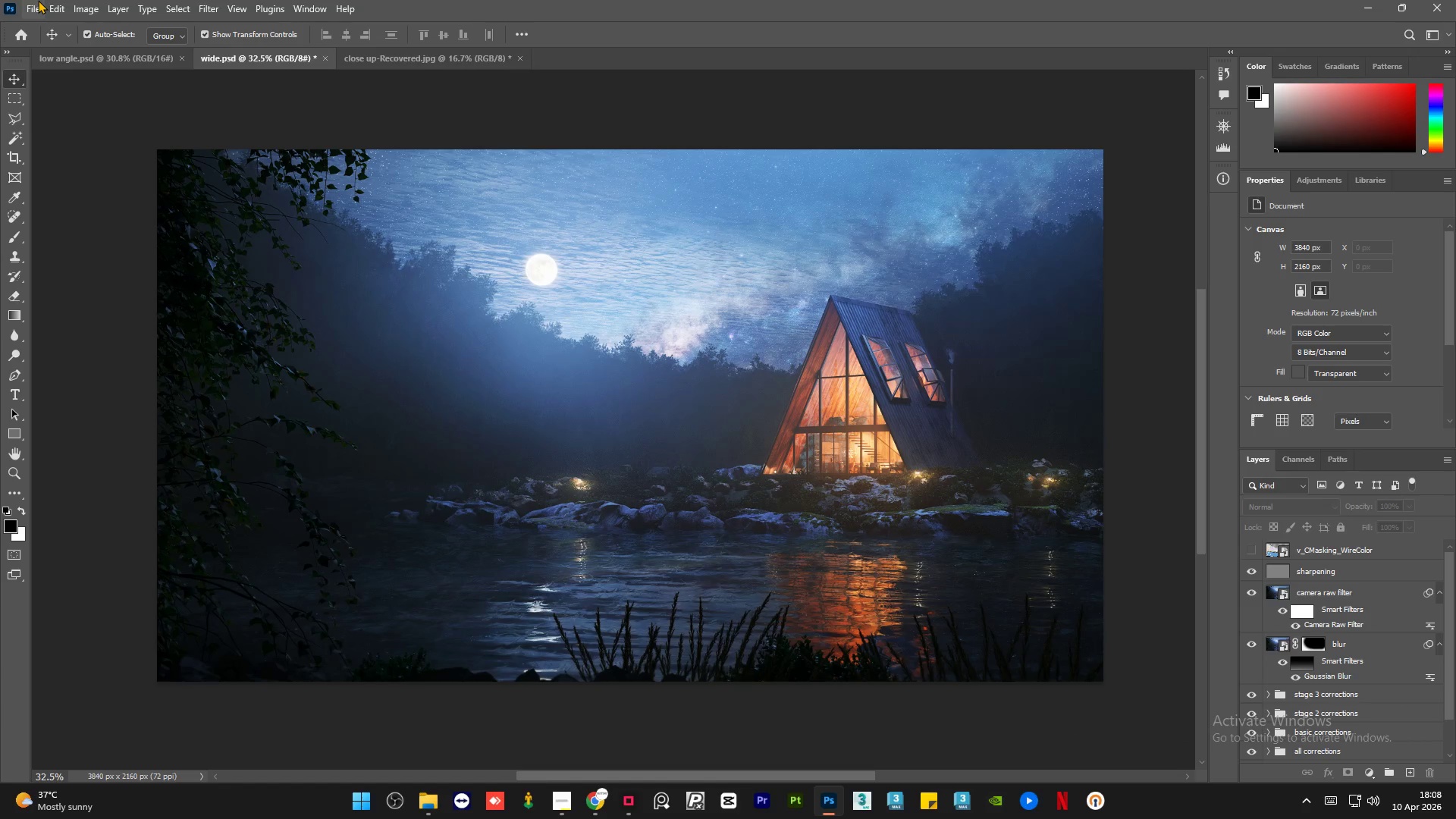 
left_click([38, 0])
 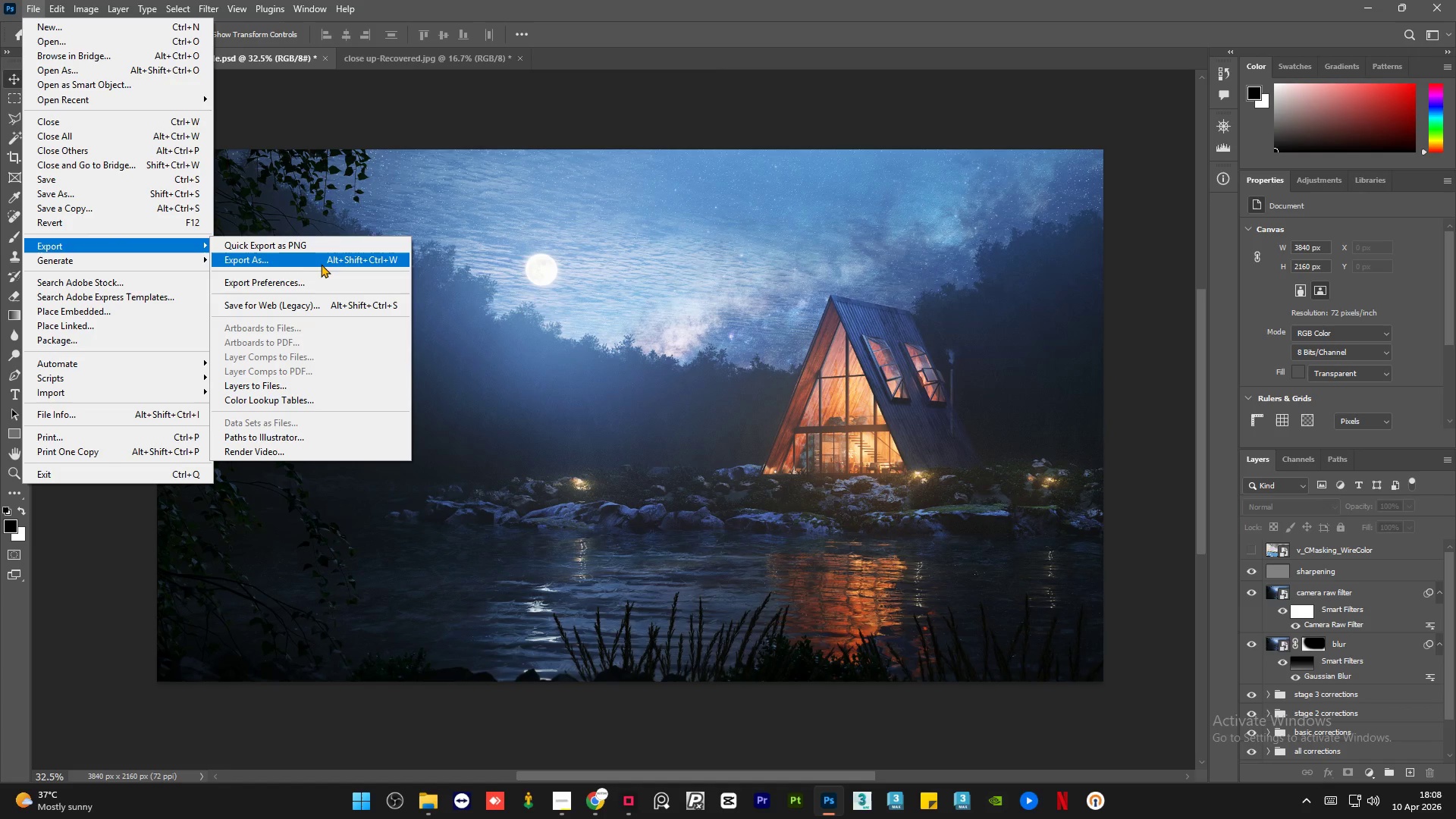 
left_click([322, 262])
 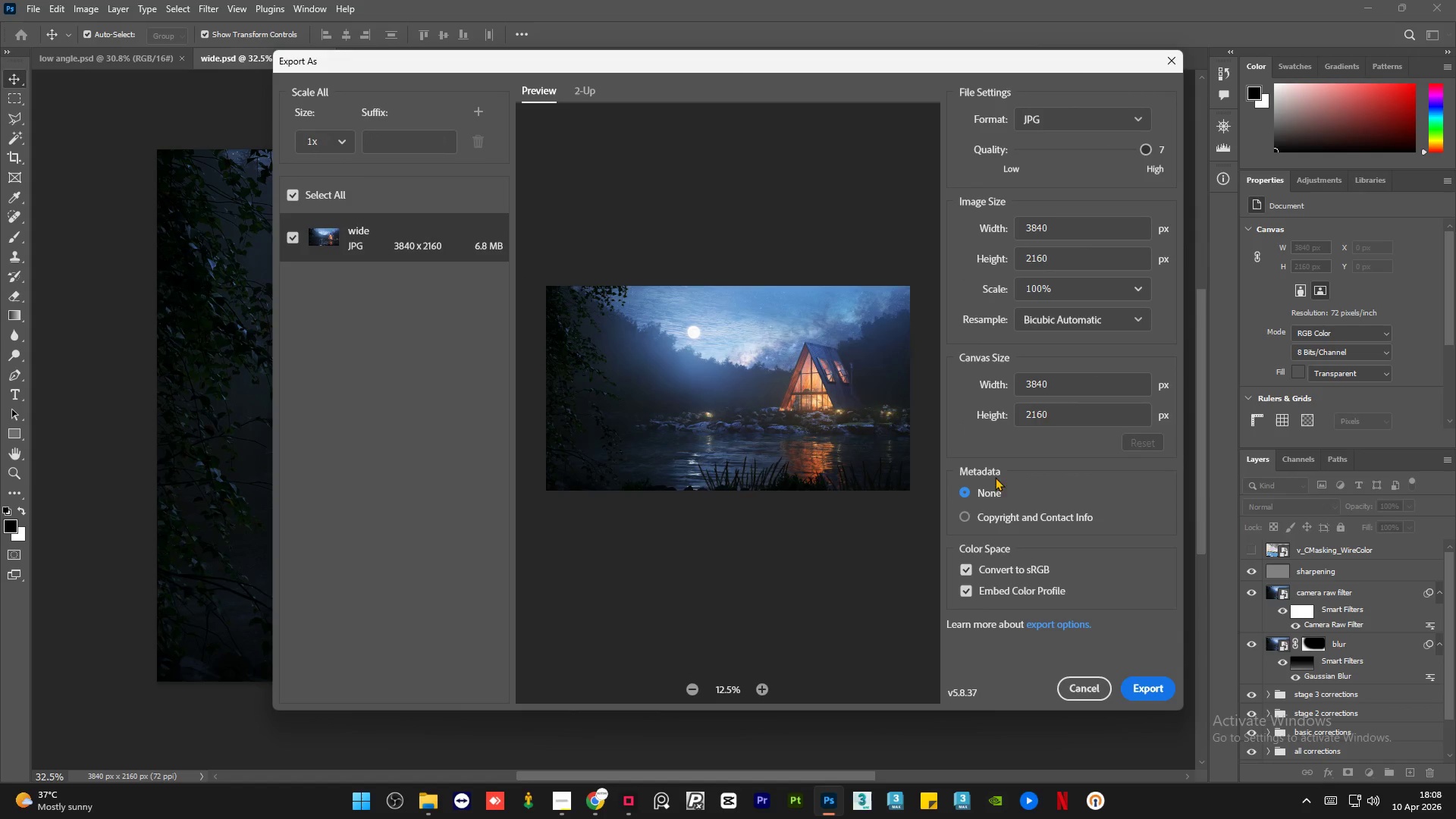 
left_click([1155, 684])
 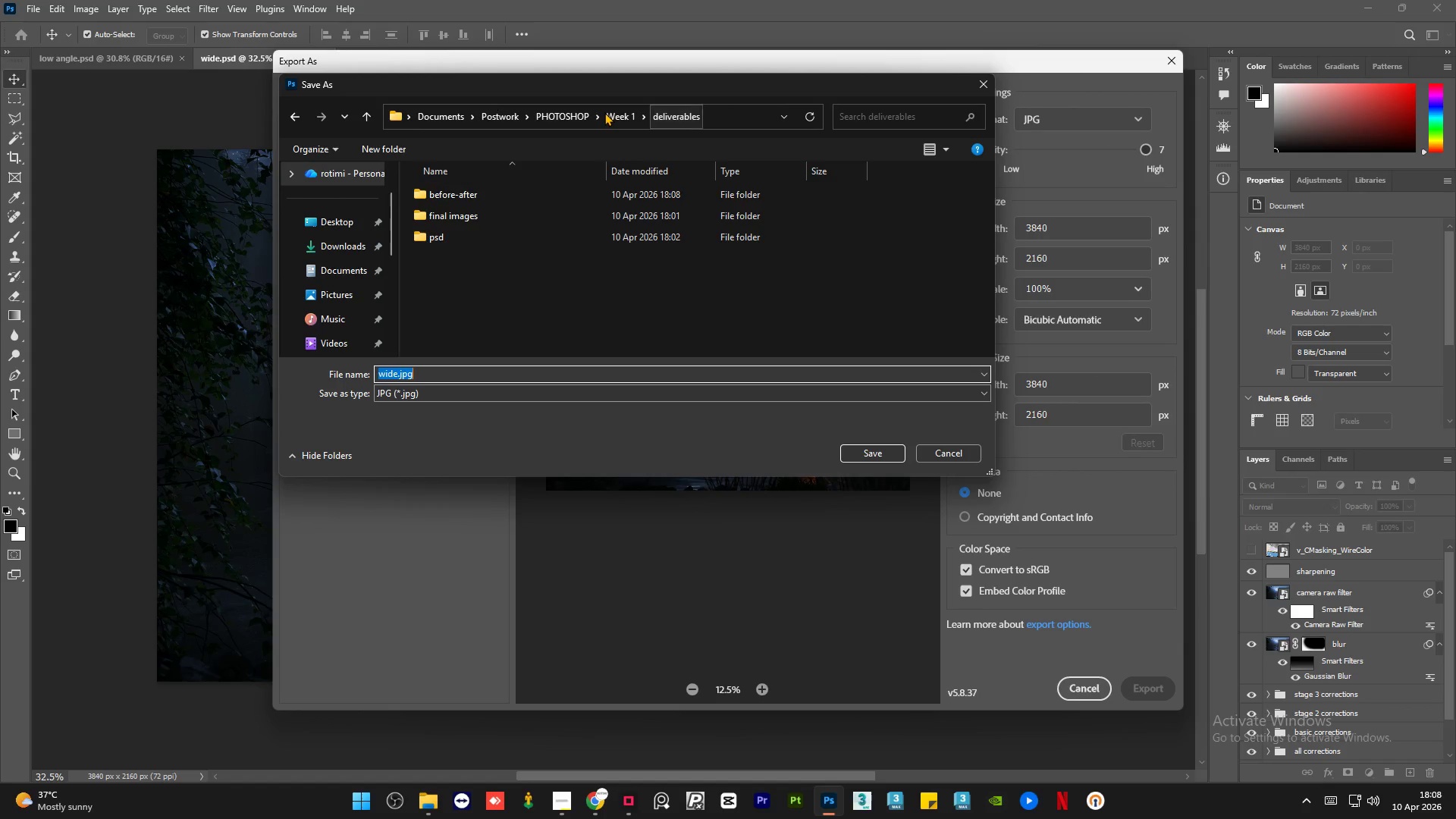 
double_click([455, 212])
 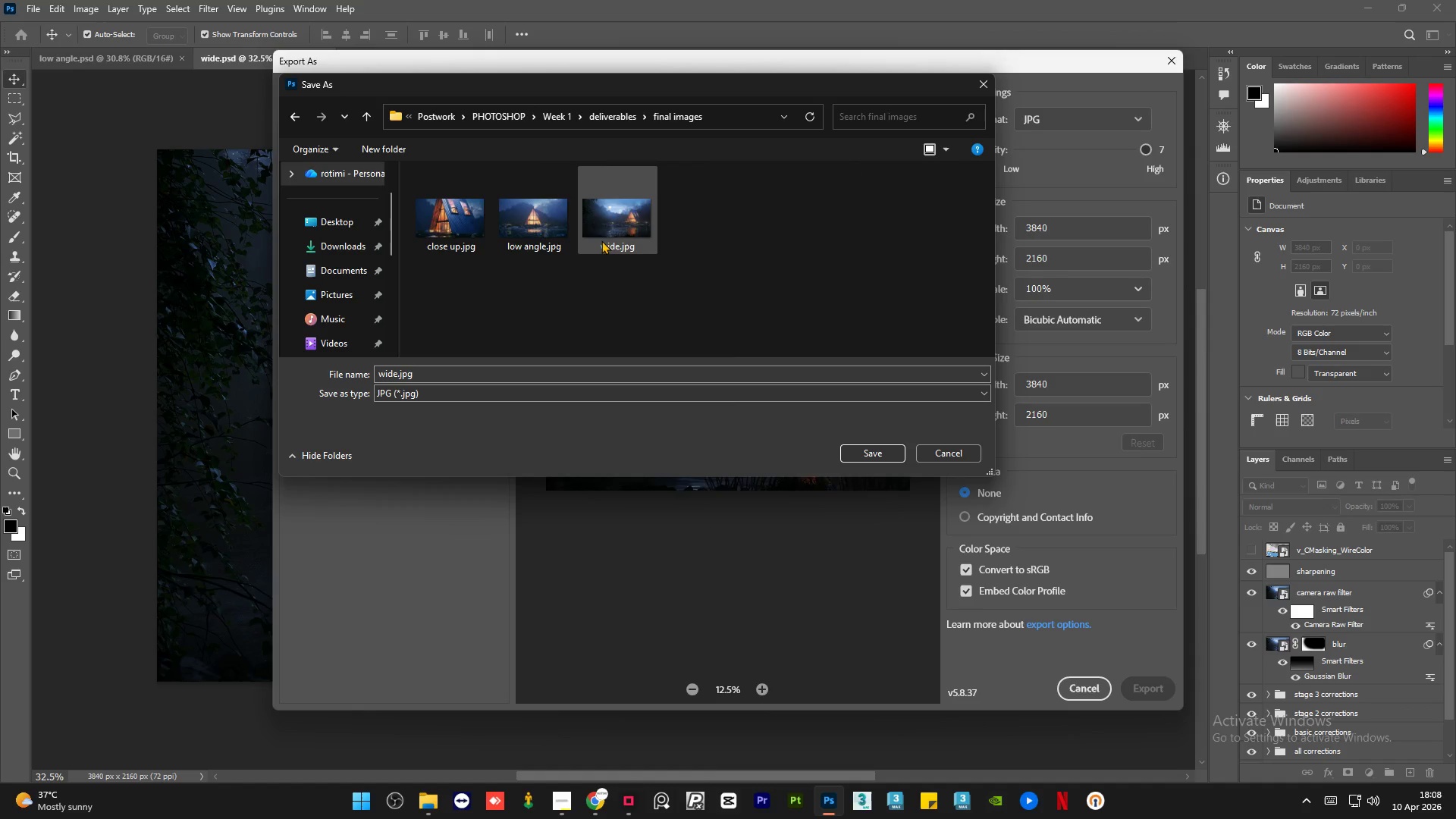 
left_click([603, 236])
 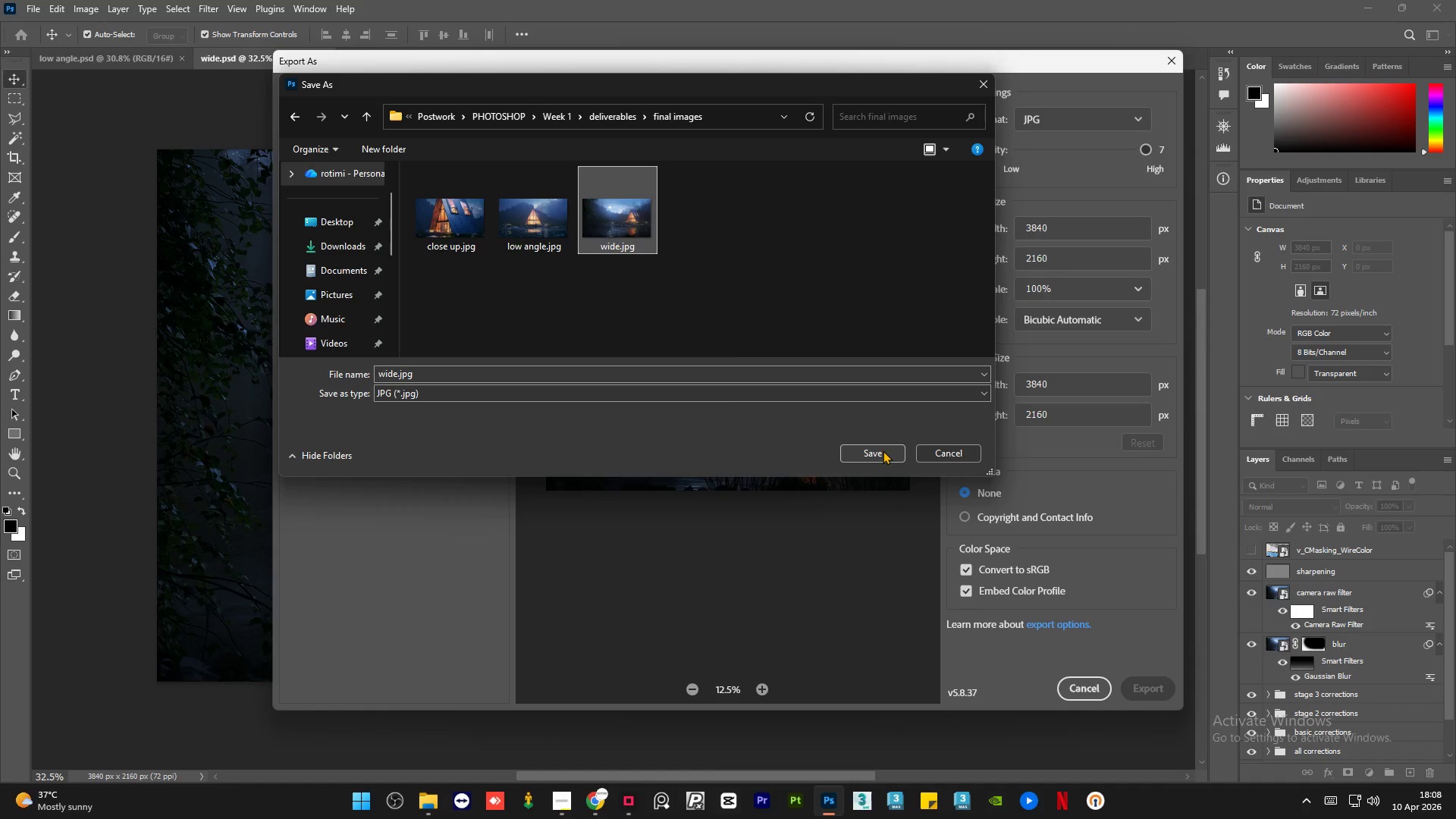 
left_click([882, 450])
 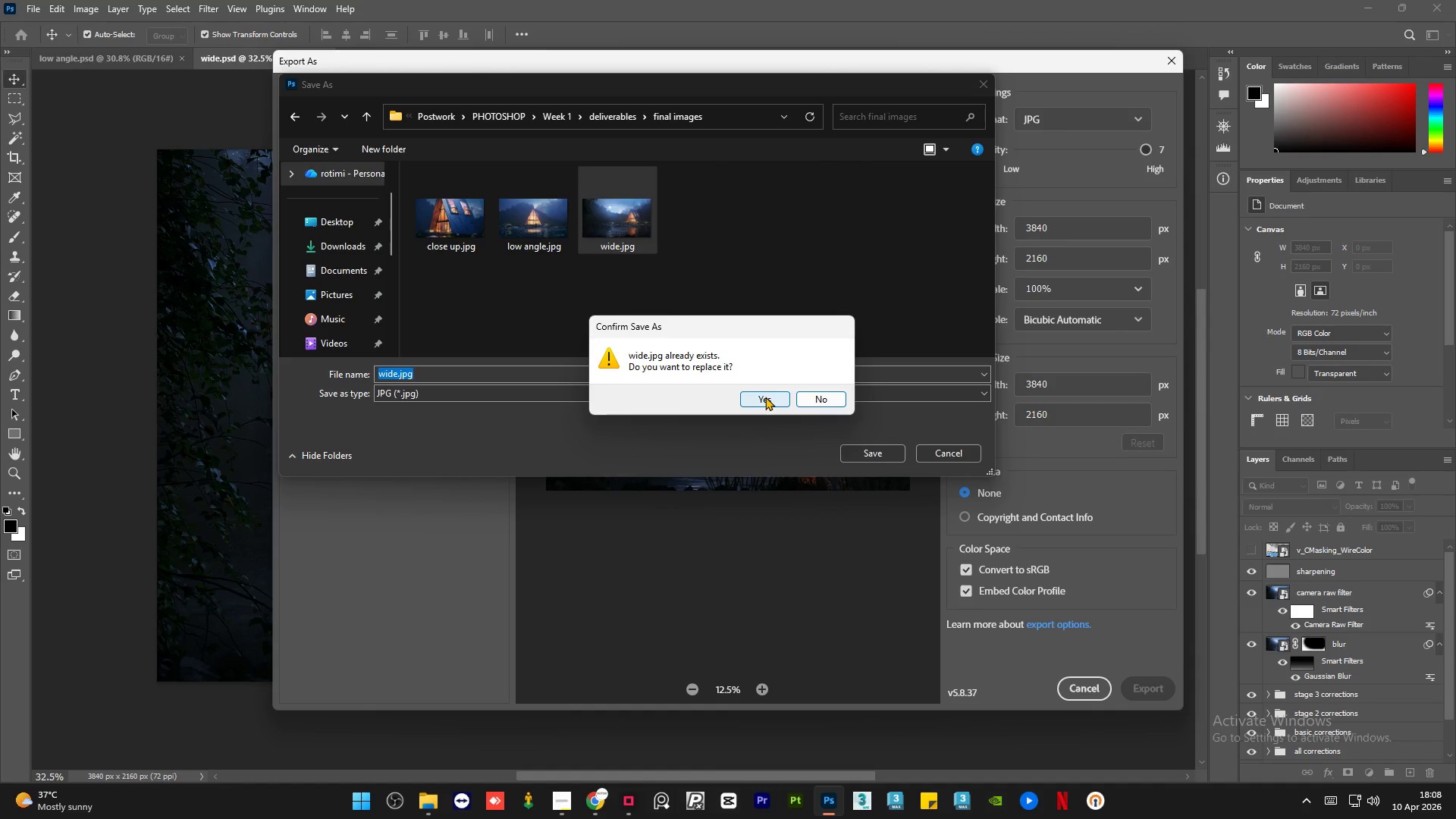 
left_click([765, 397])
 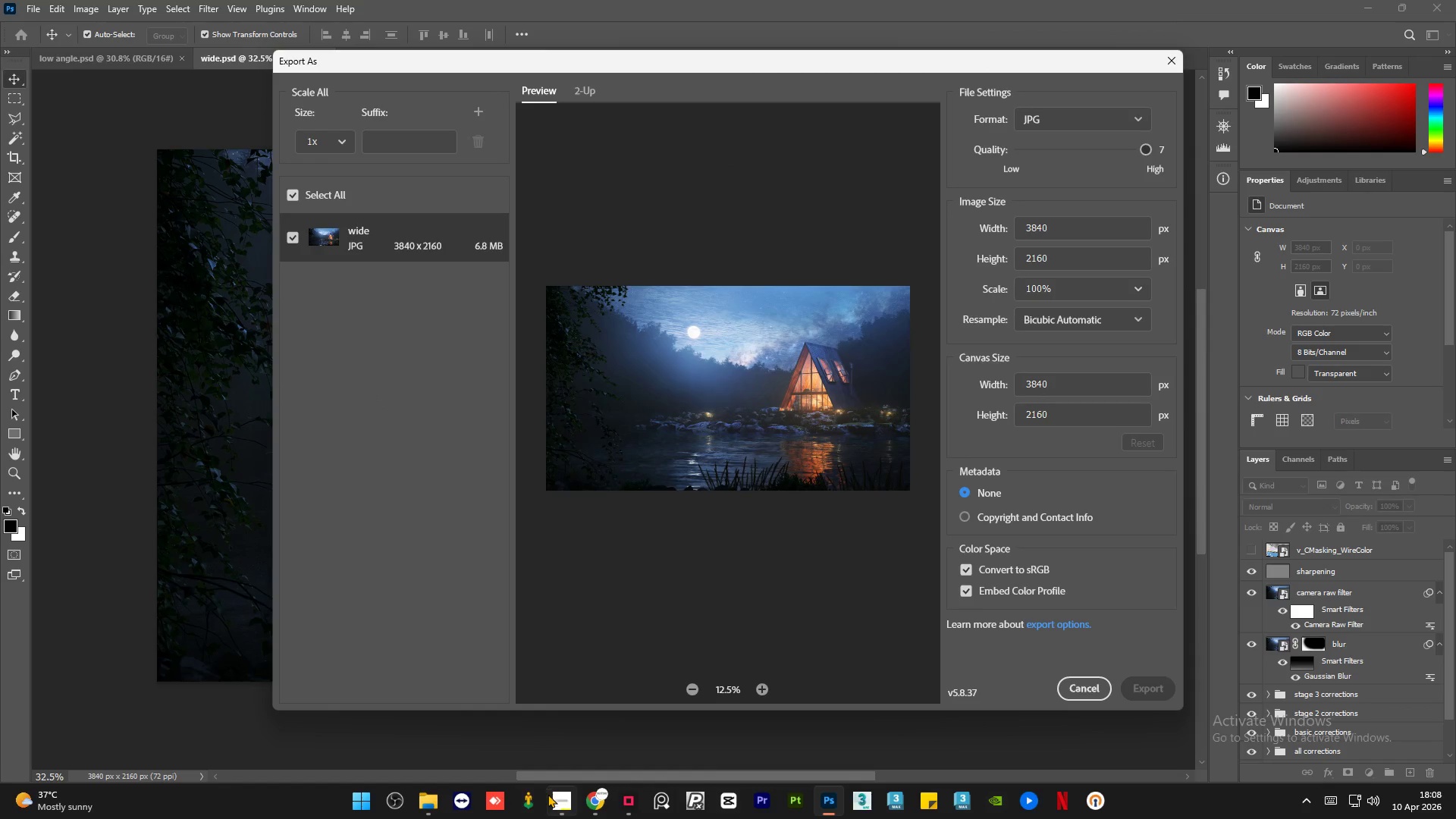 
left_click([556, 810])